 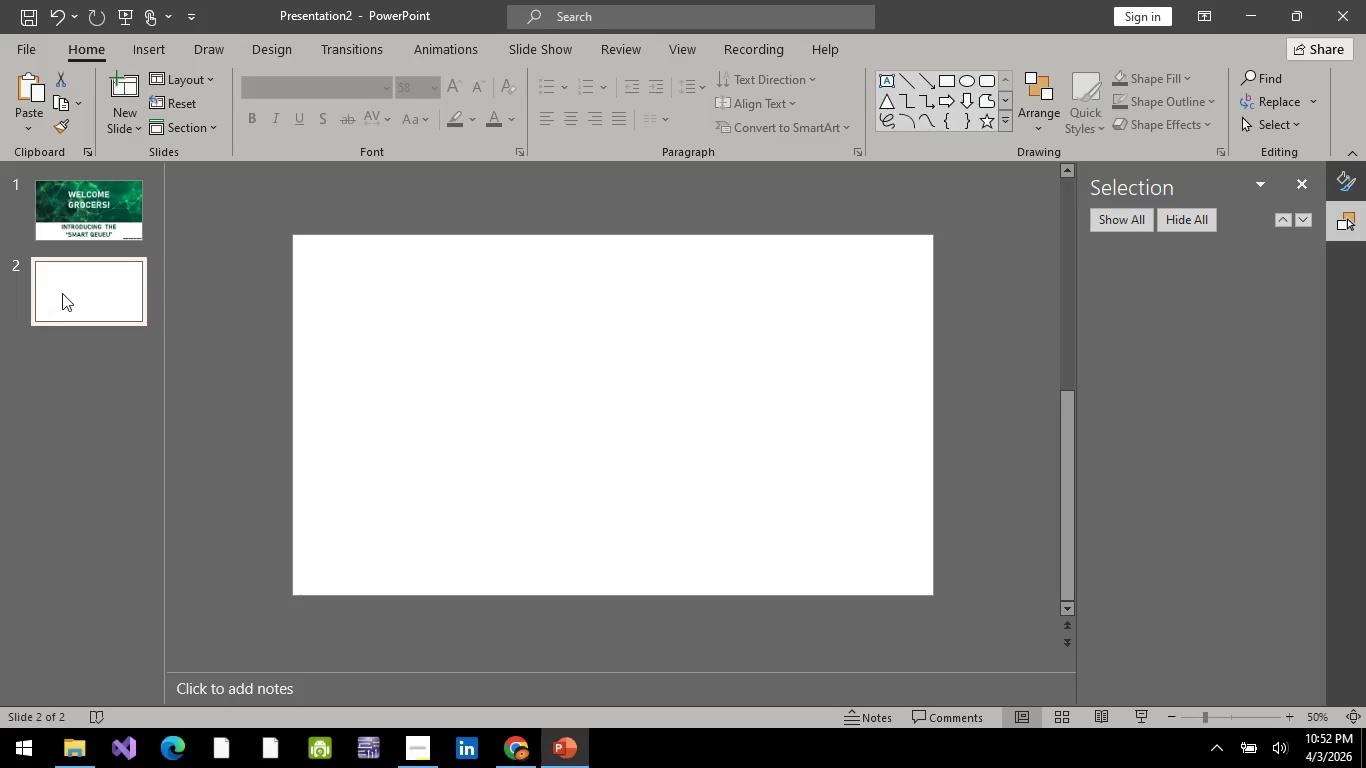 
double_click([89, 307])
 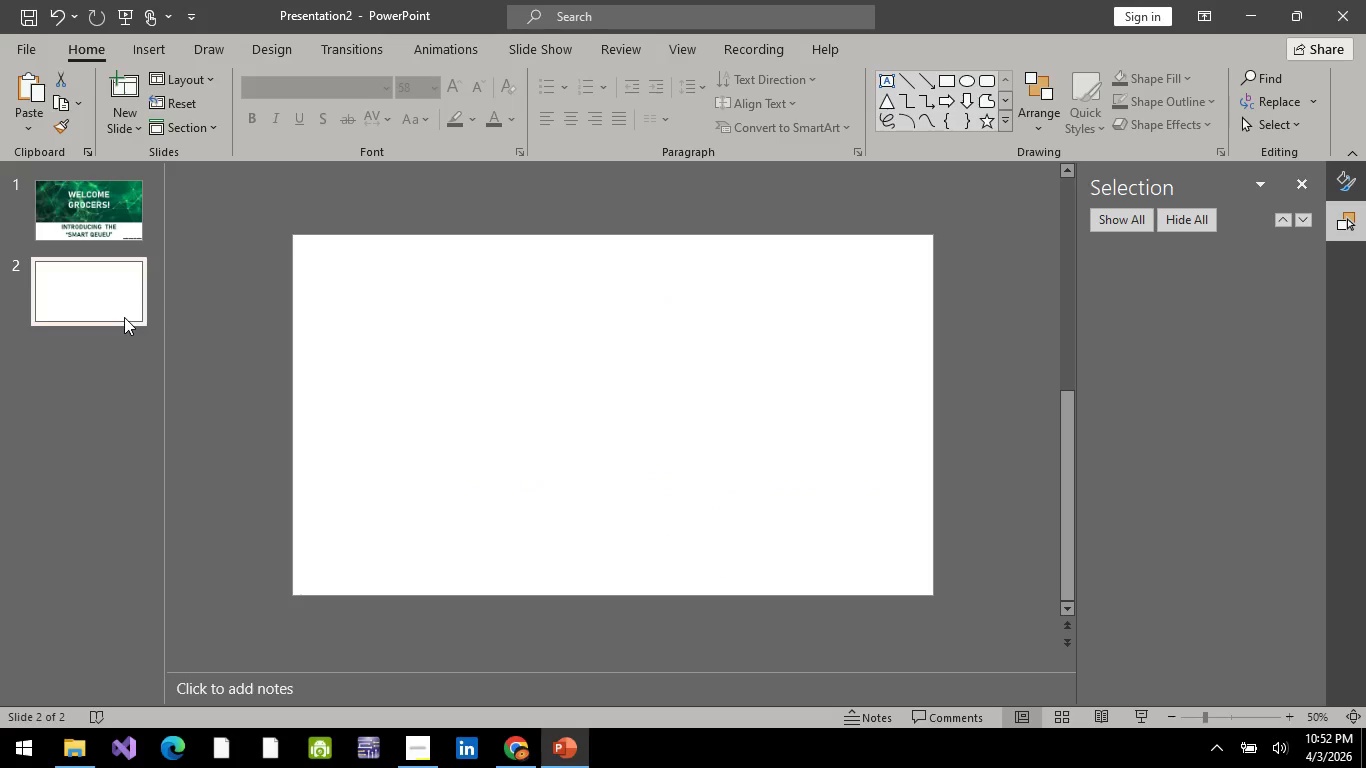 
scroll: coordinate [129, 437], scroll_direction: down, amount: 4.0
 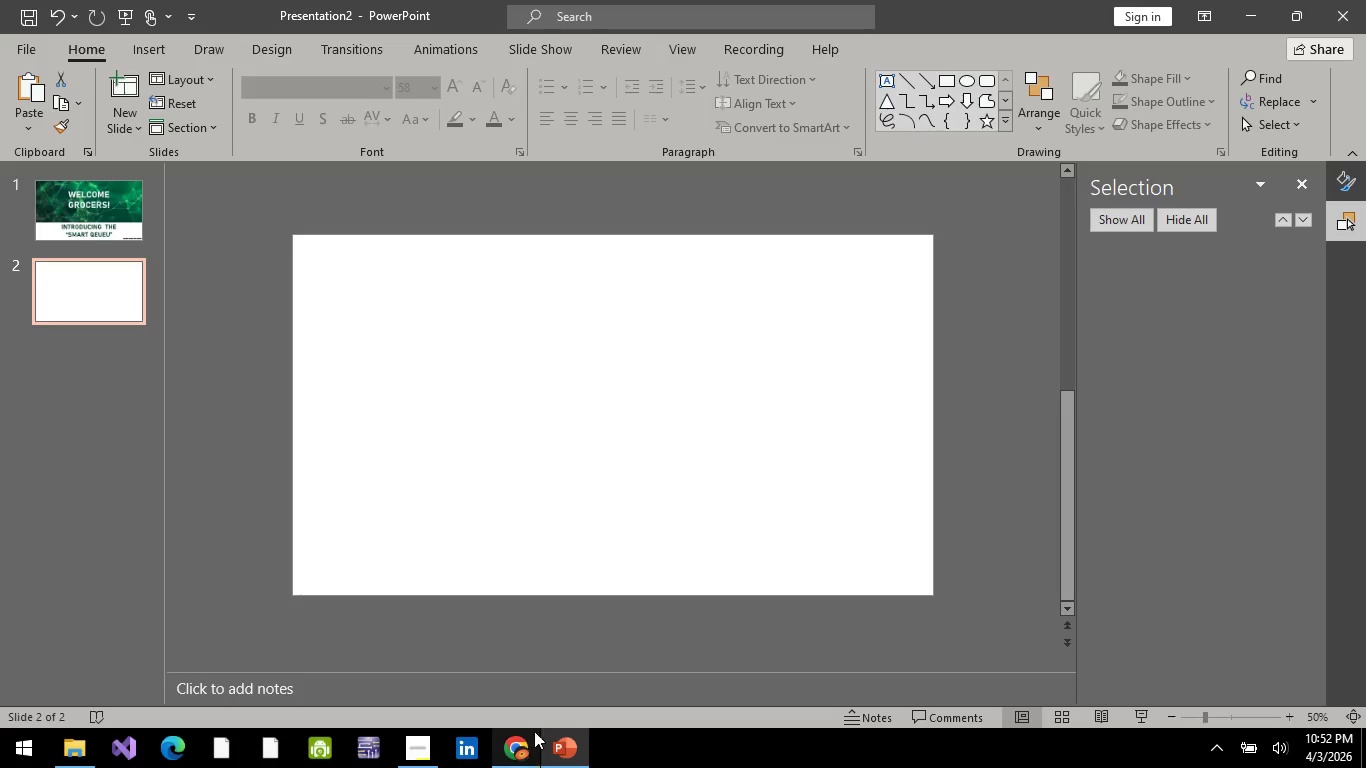 
left_click([520, 741])
 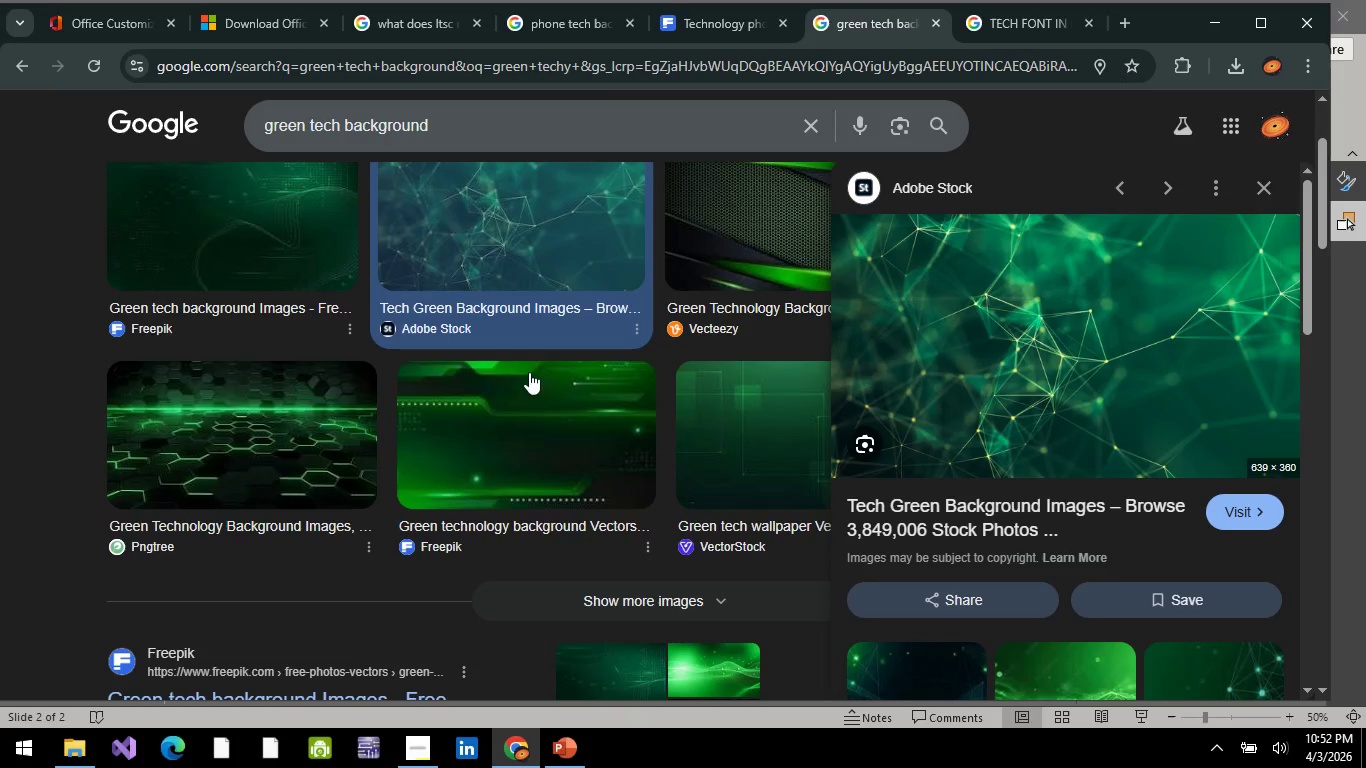 
key(Alt+AltLeft)
 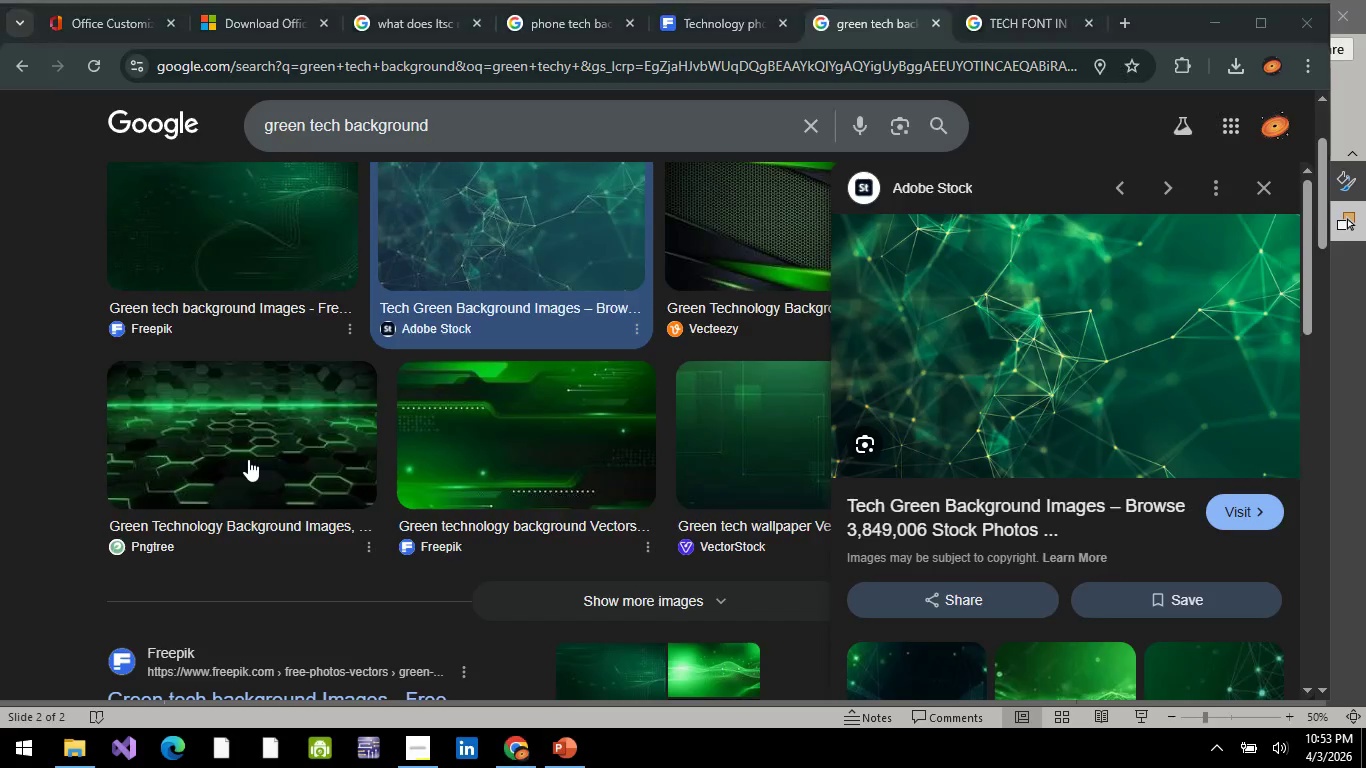 
key(Alt+Tab)
 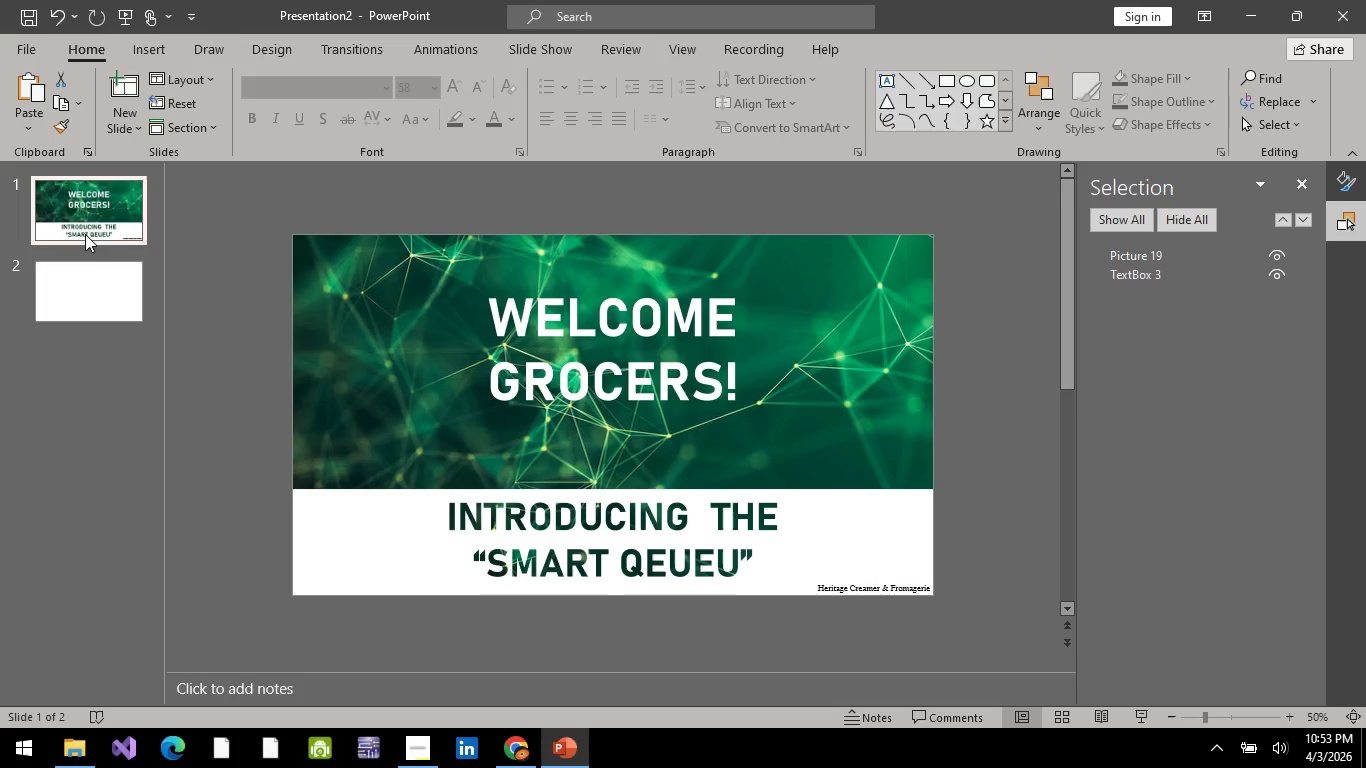 
mouse_move([116, 268])
 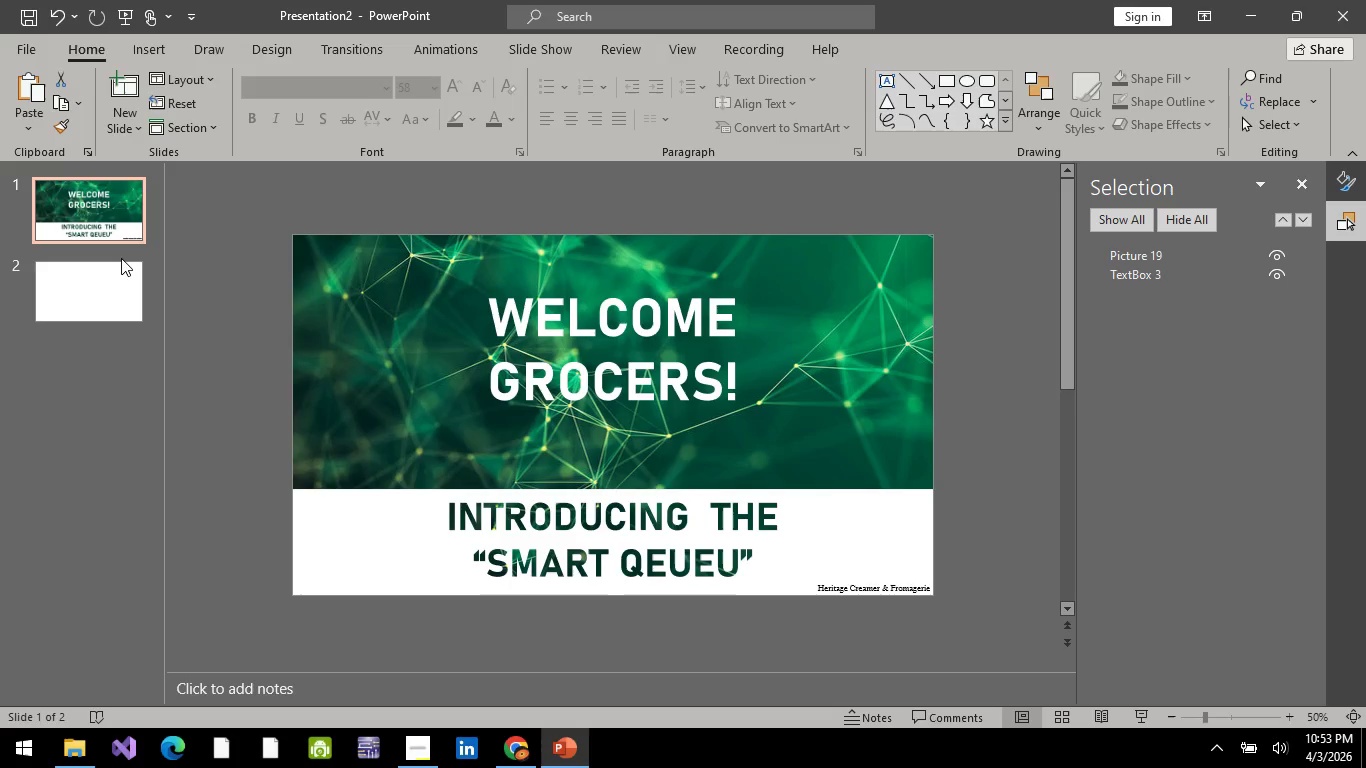 
key(Alt+AltLeft)
 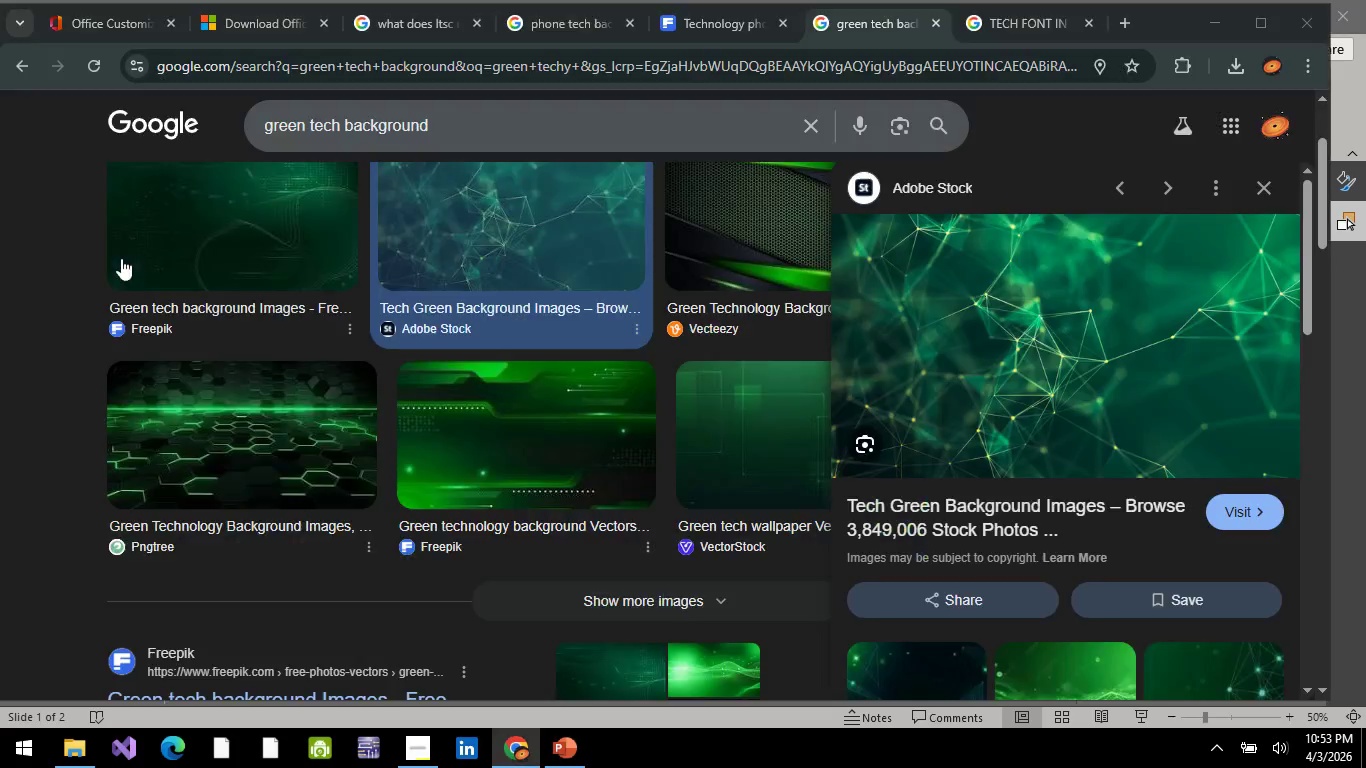 
key(Alt+Tab)
 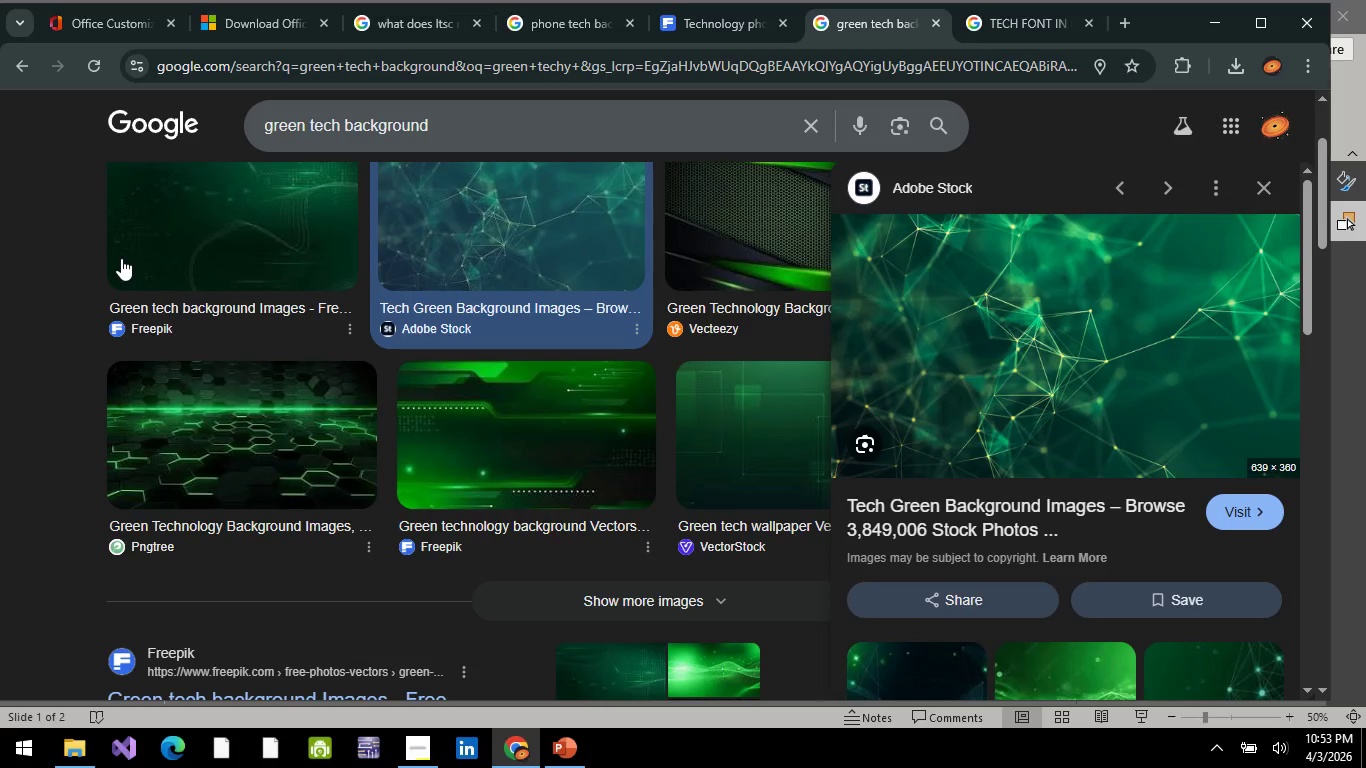 
key(Alt+AltLeft)
 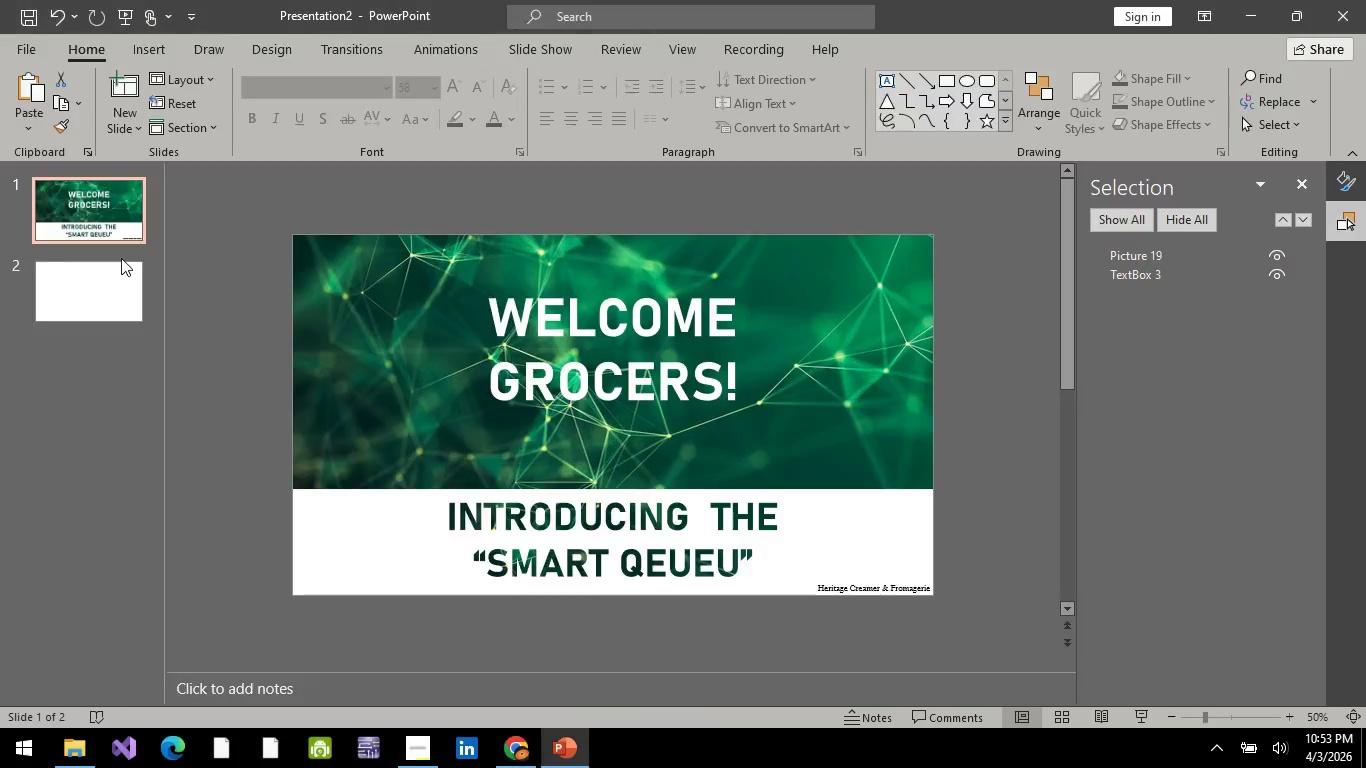 
key(Alt+Tab)
 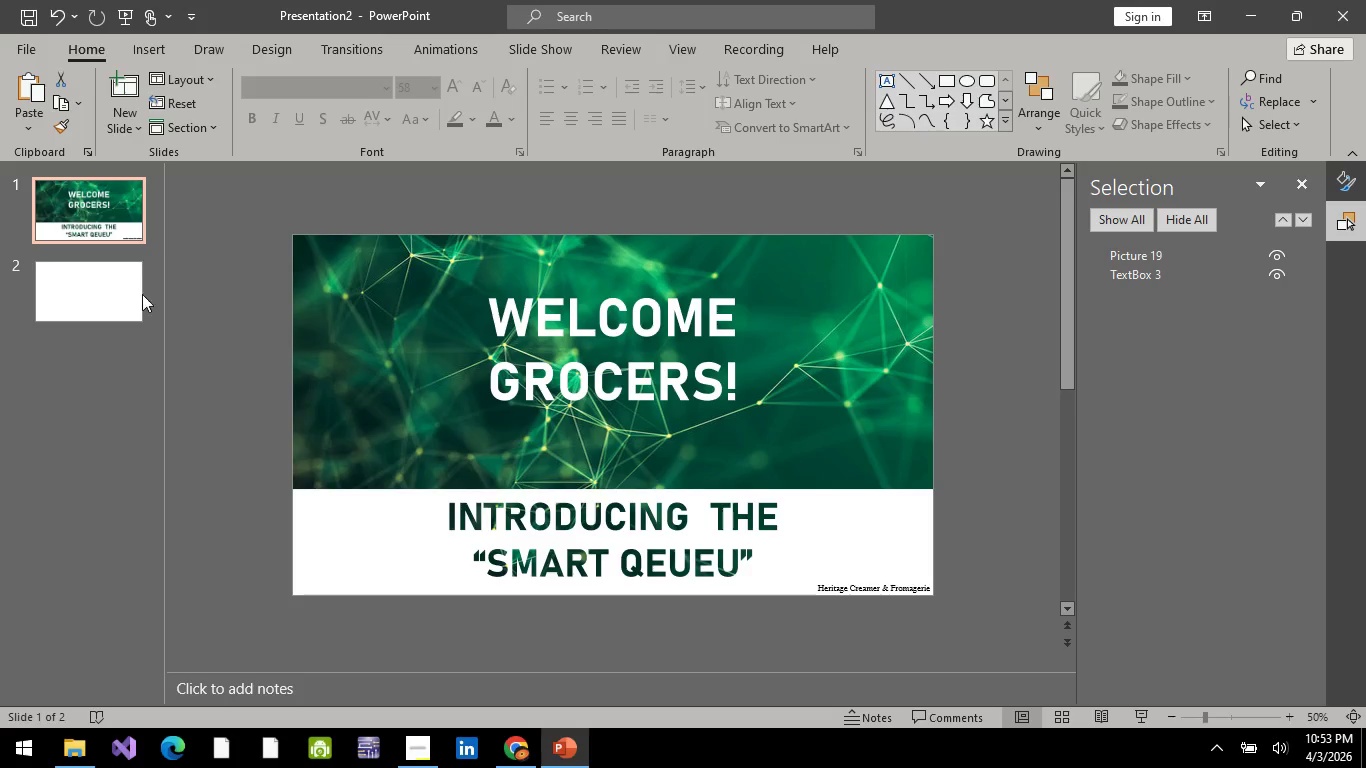 
left_click([115, 302])
 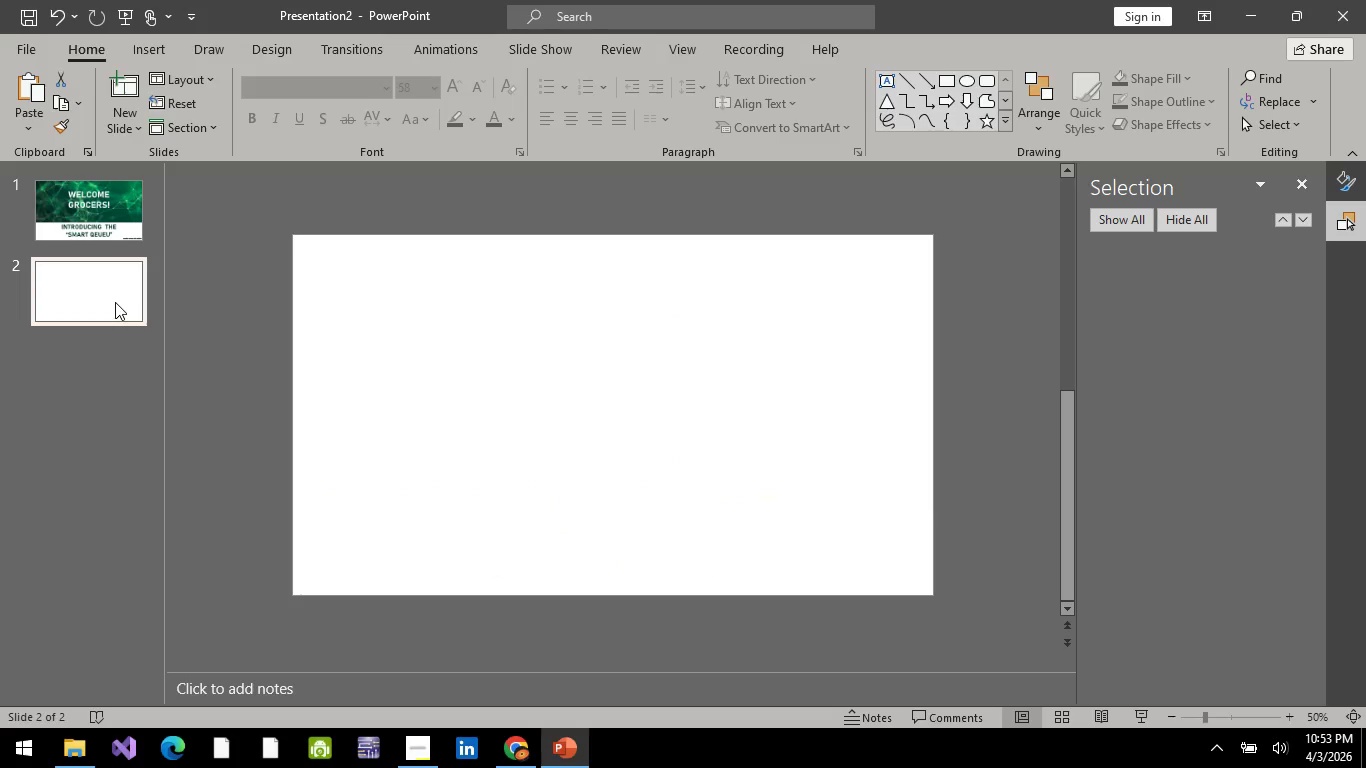 
wait(8.61)
 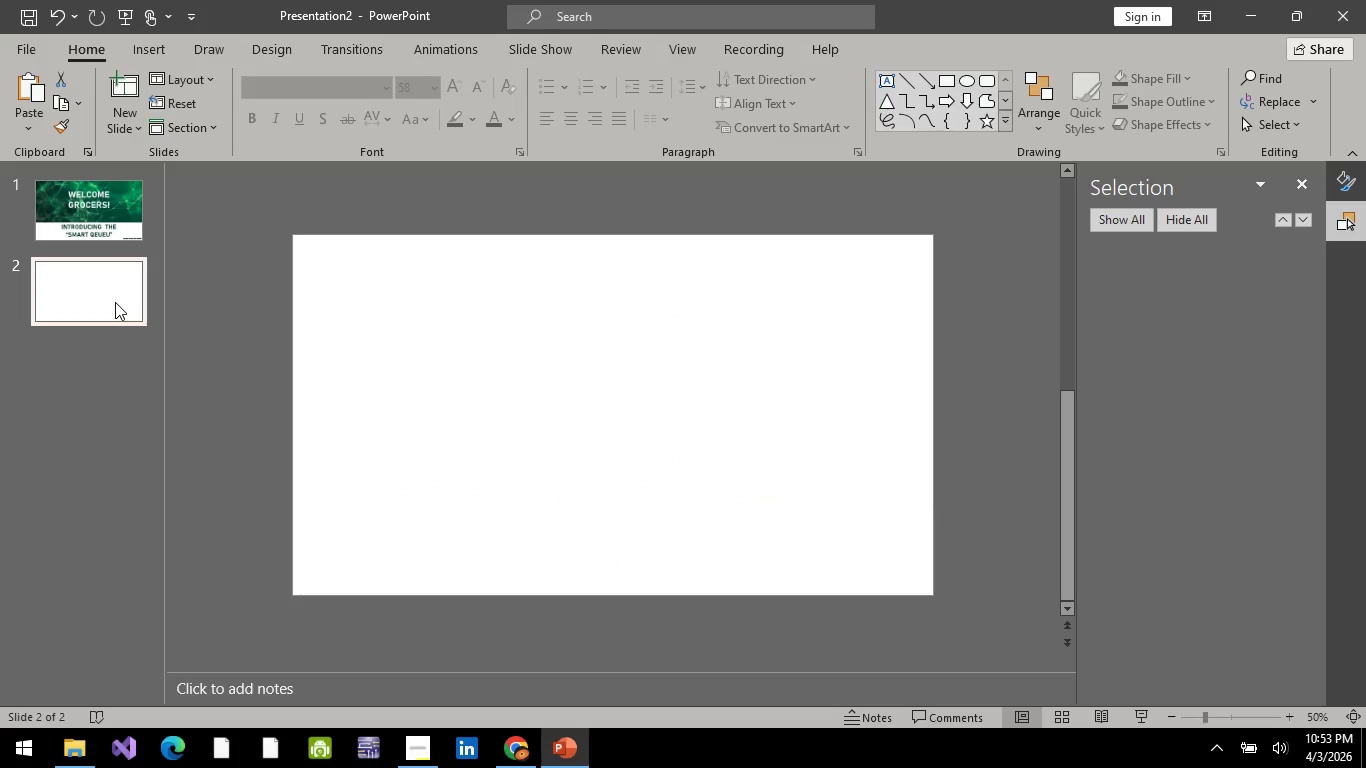 
left_click([74, 288])
 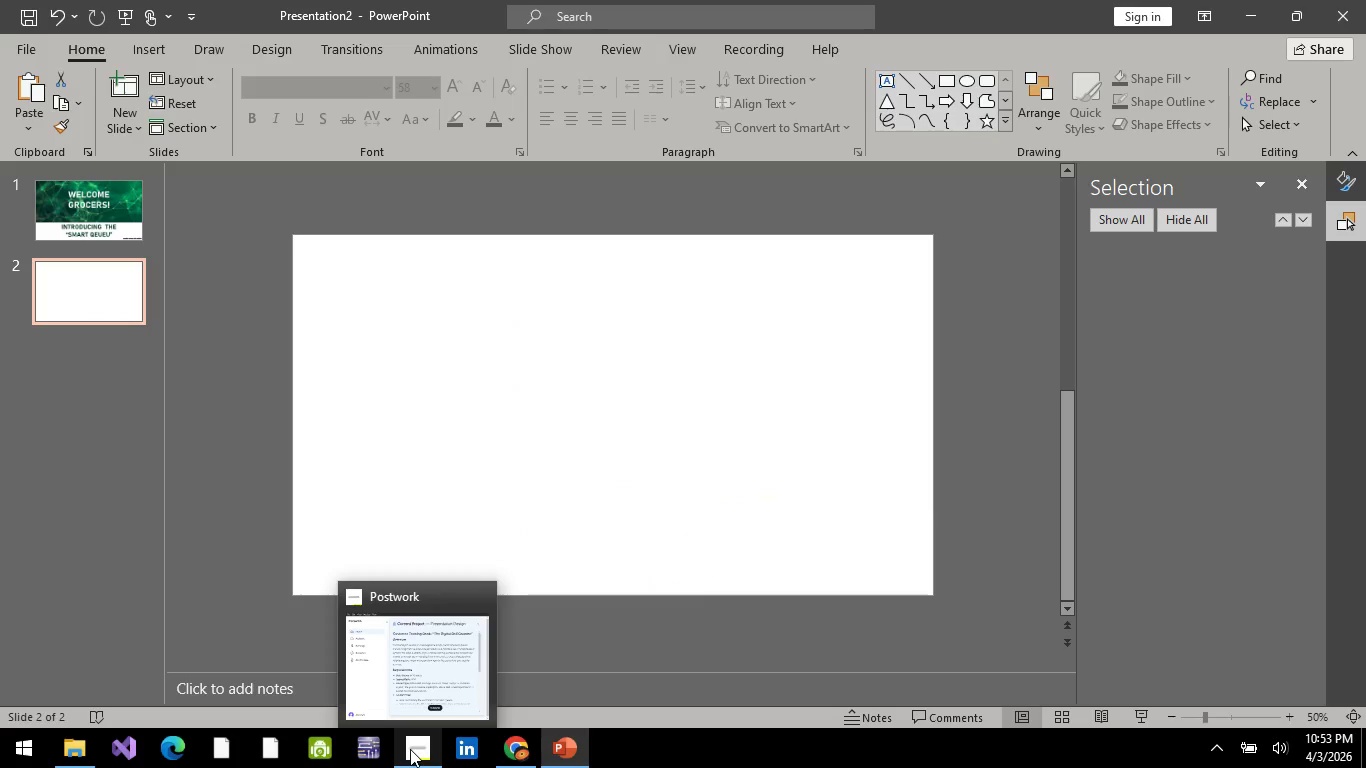 
wait(5.49)
 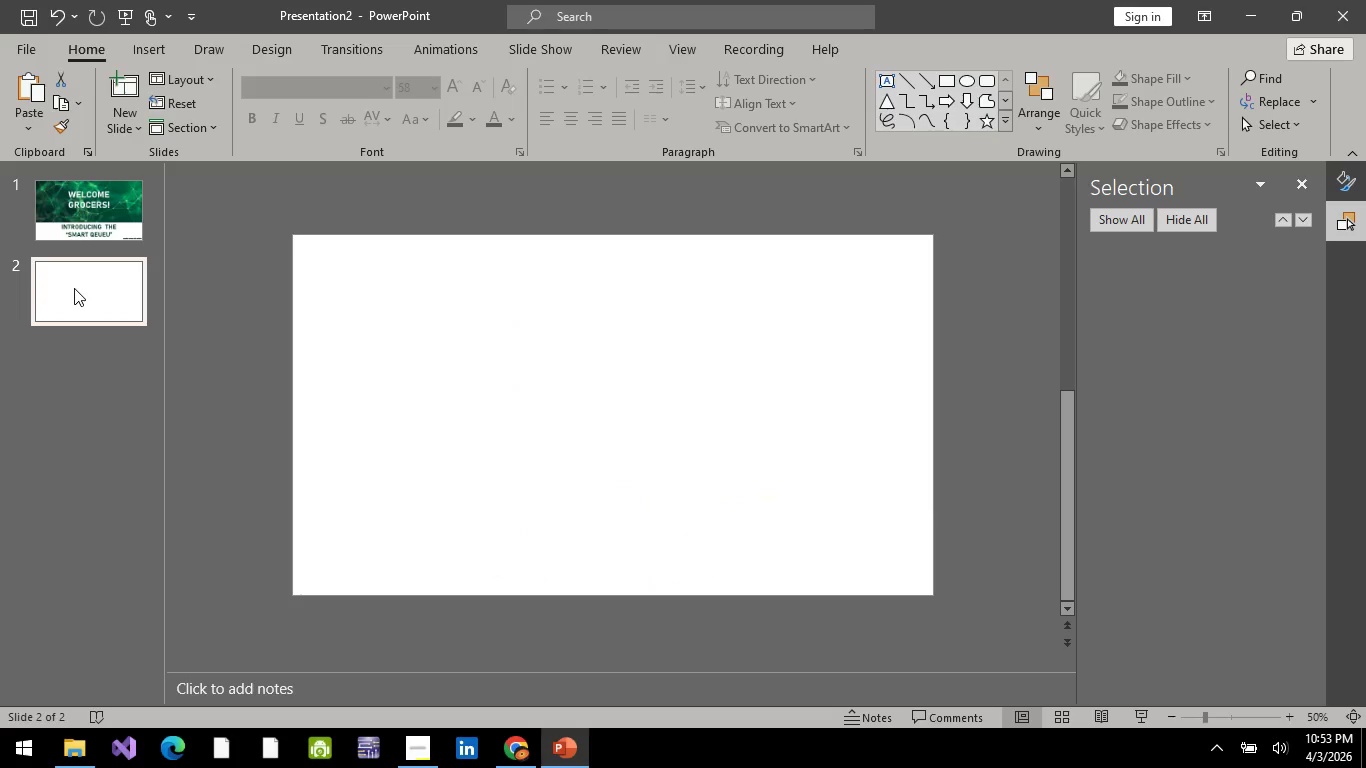 
key(Alt+AltLeft)
 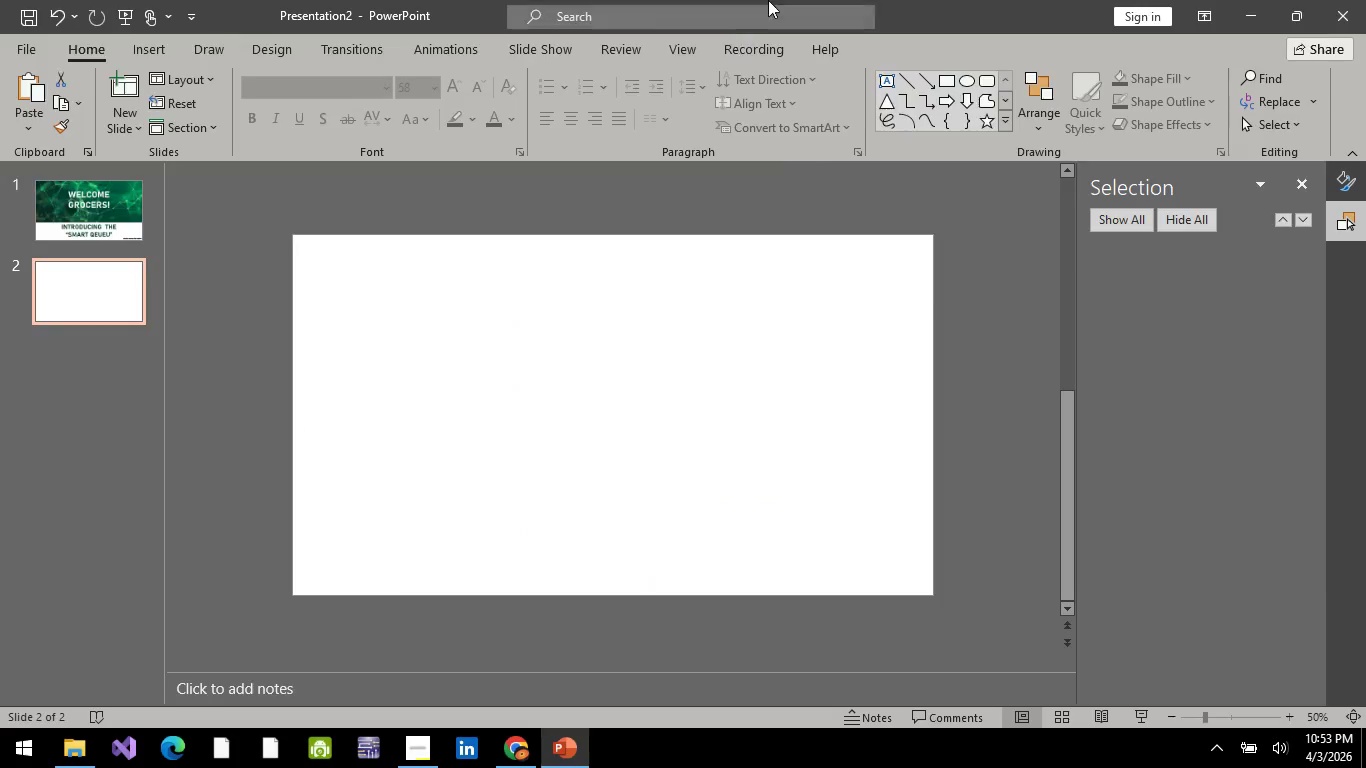 
key(Alt+Tab)
 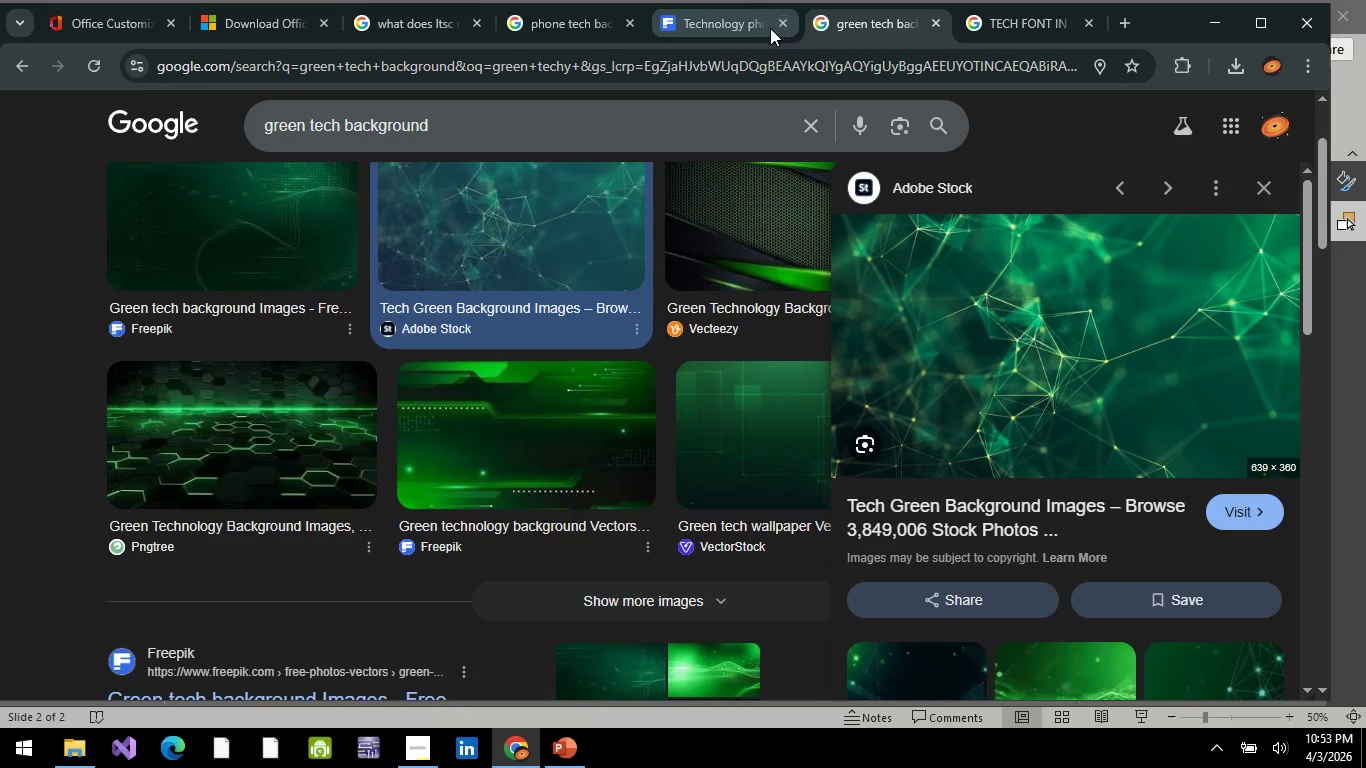 
left_click([759, 28])
 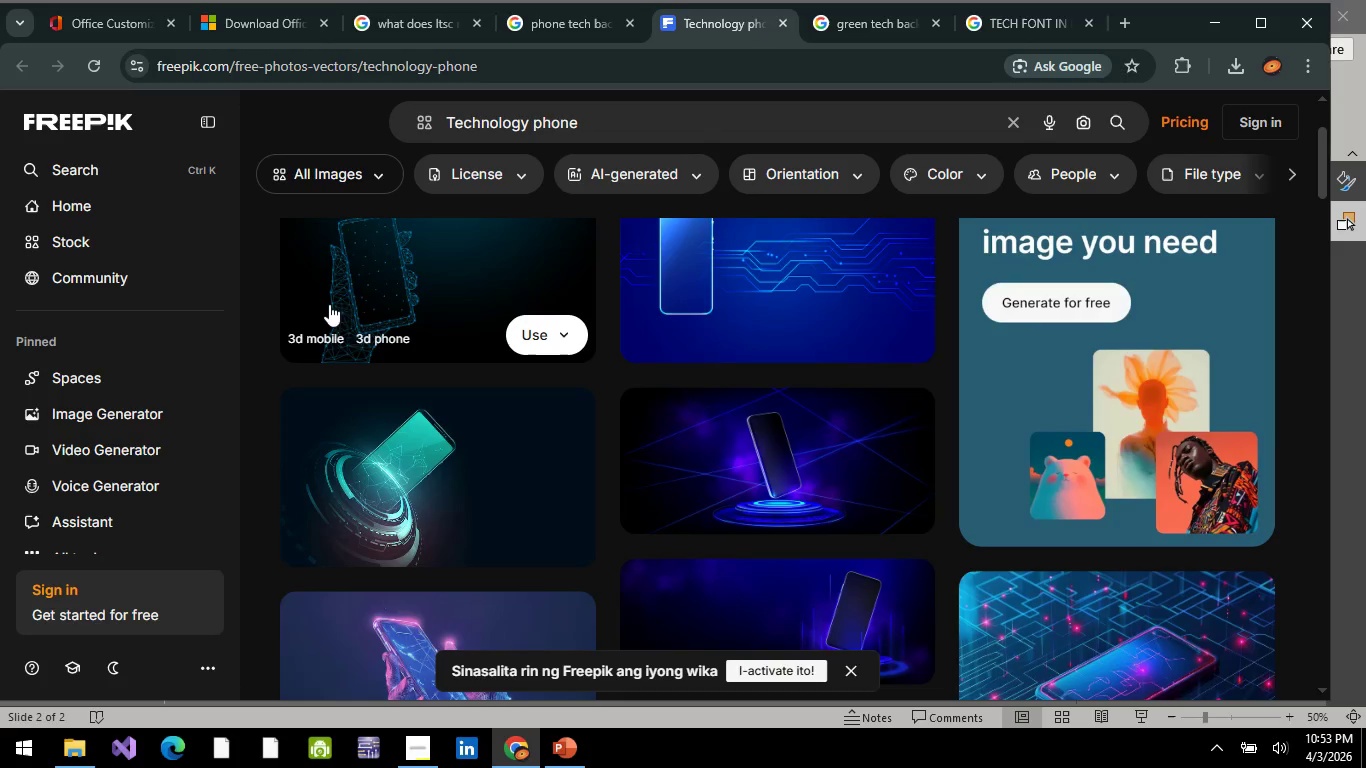 
scroll: coordinate [384, 404], scroll_direction: down, amount: 2.0
 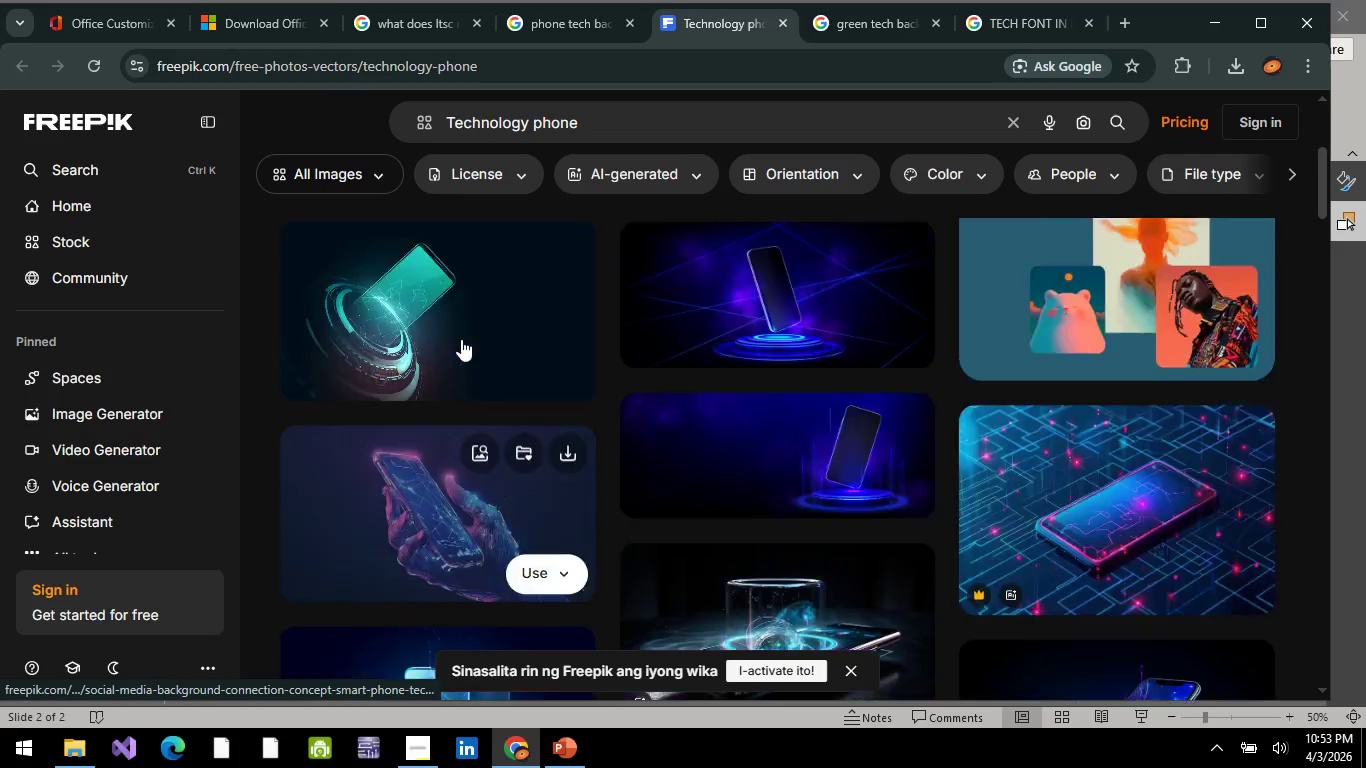 
scroll: coordinate [461, 339], scroll_direction: up, amount: 2.0
 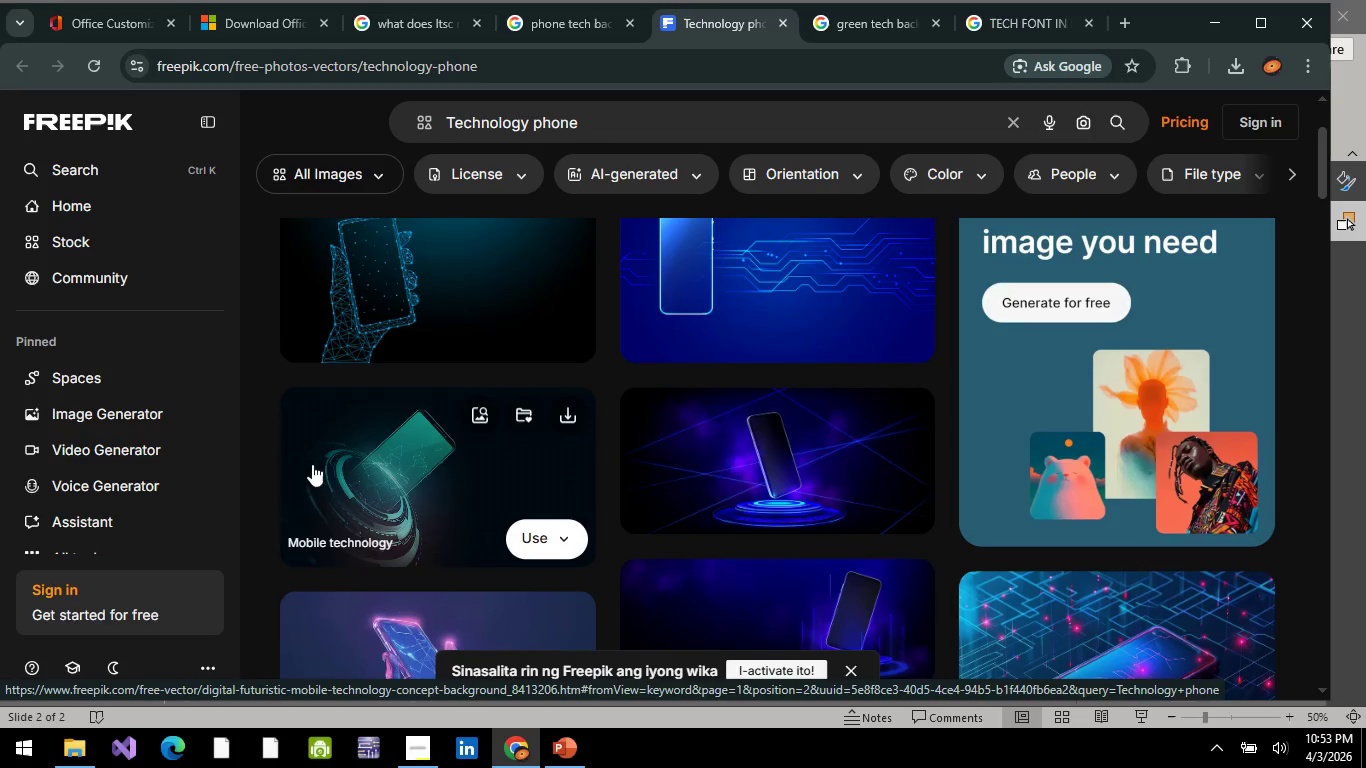 
key(Alt+AltLeft)
 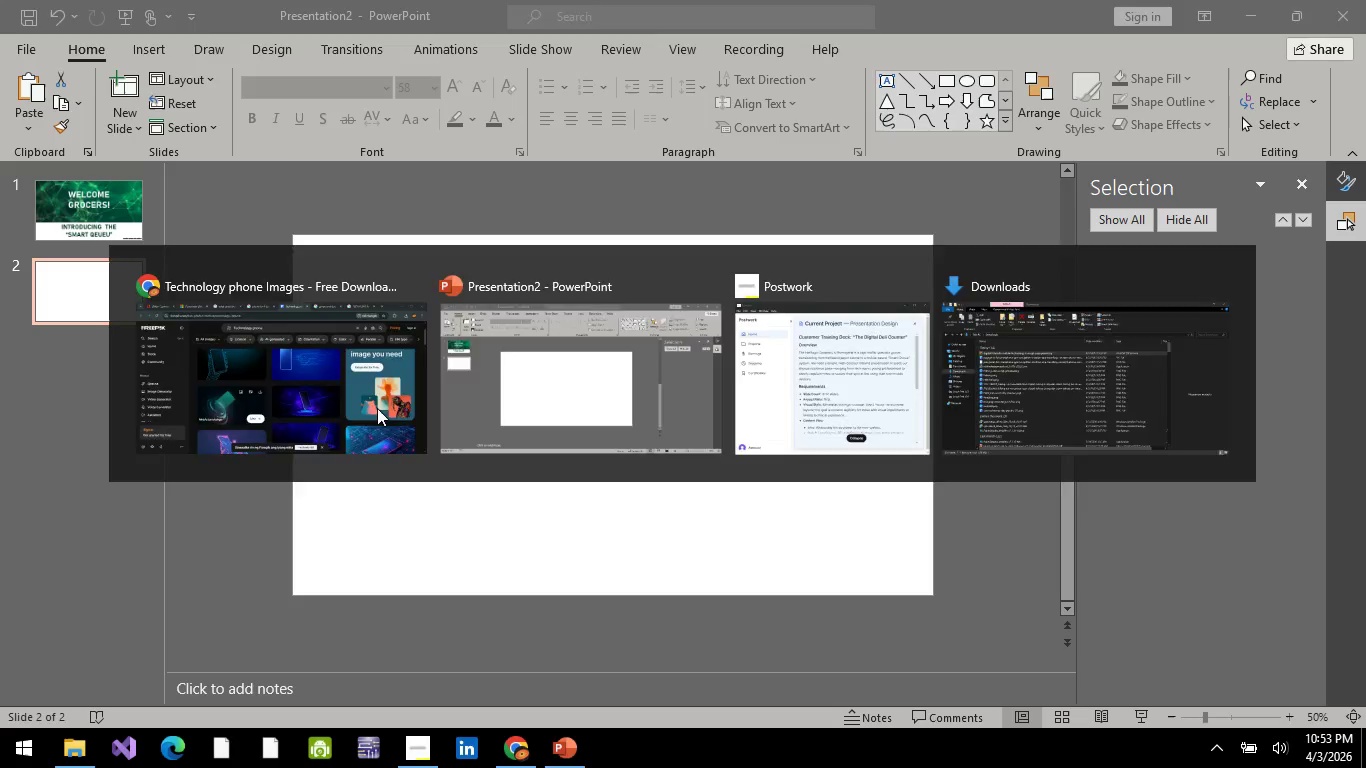 
key(Alt+Tab)
 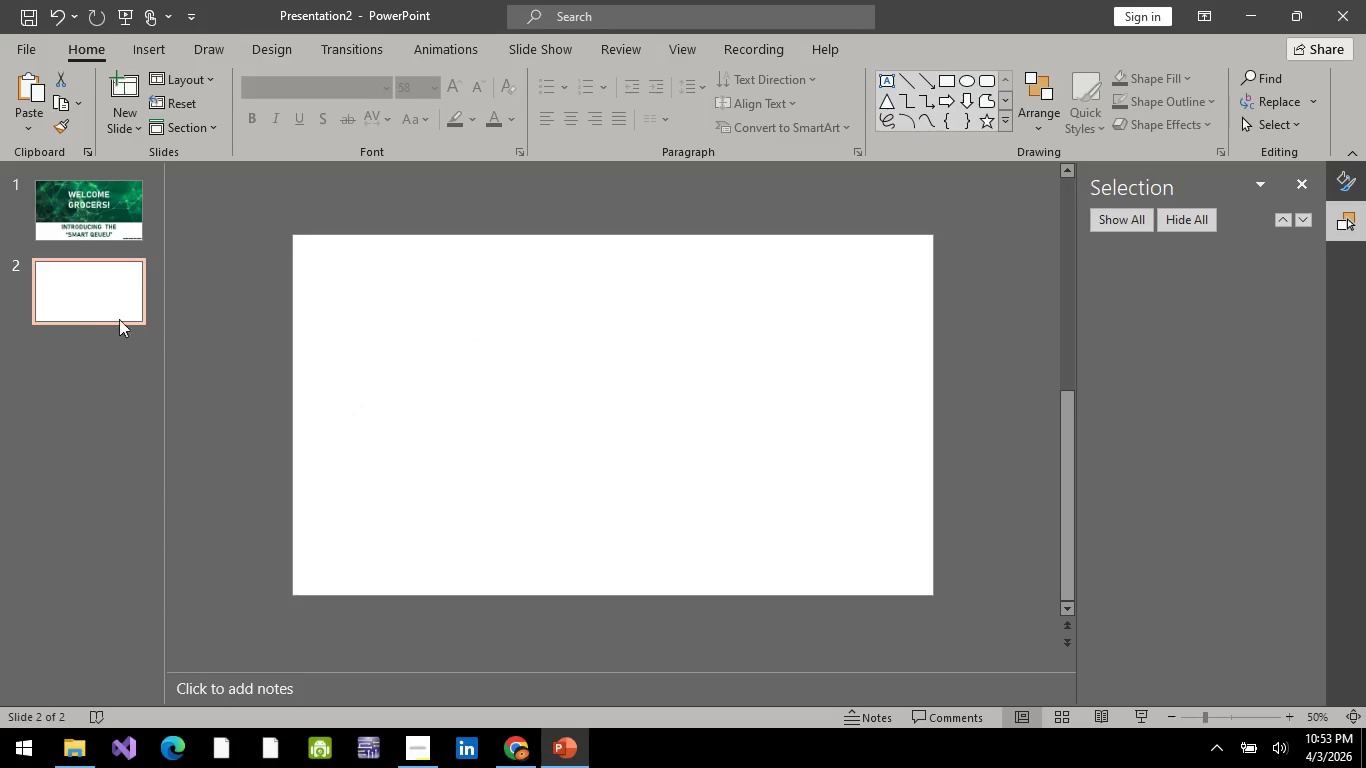 
mouse_move([136, 322])
 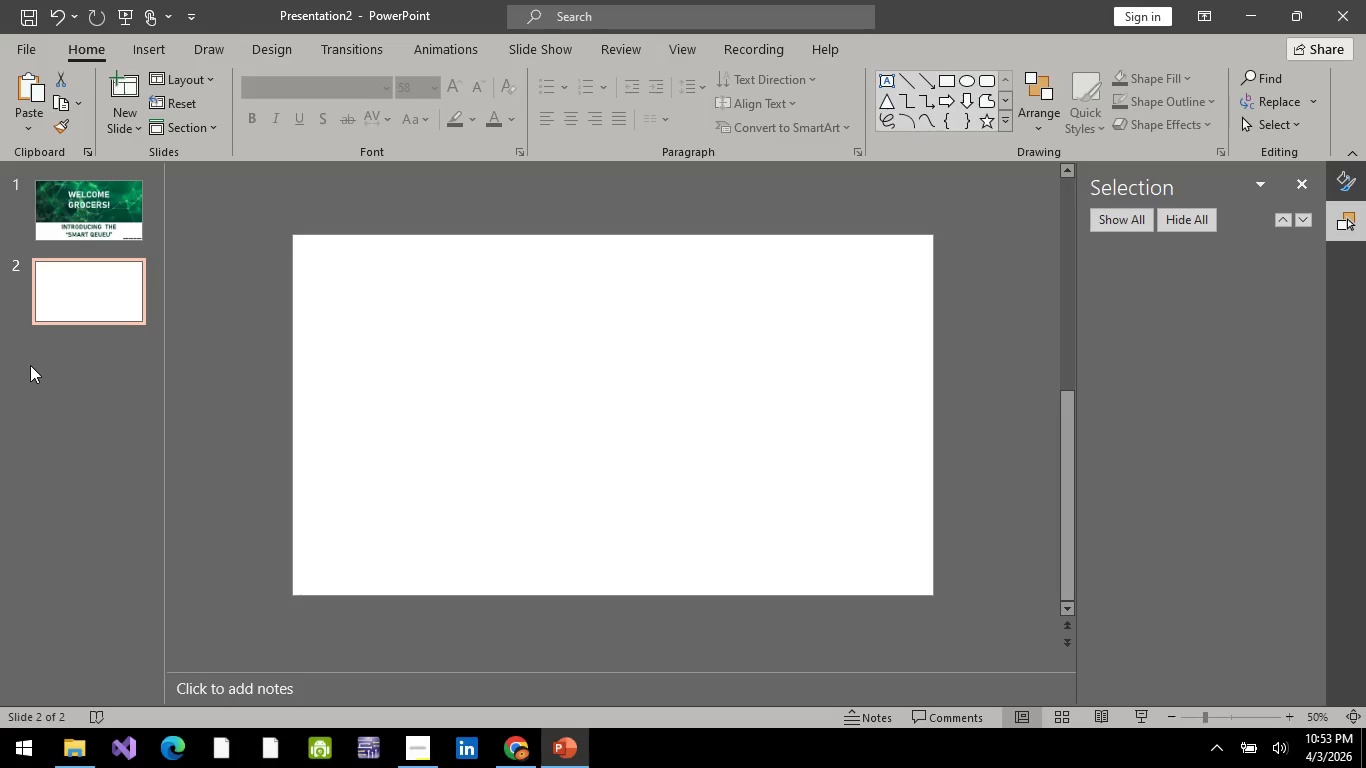 
wait(6.8)
 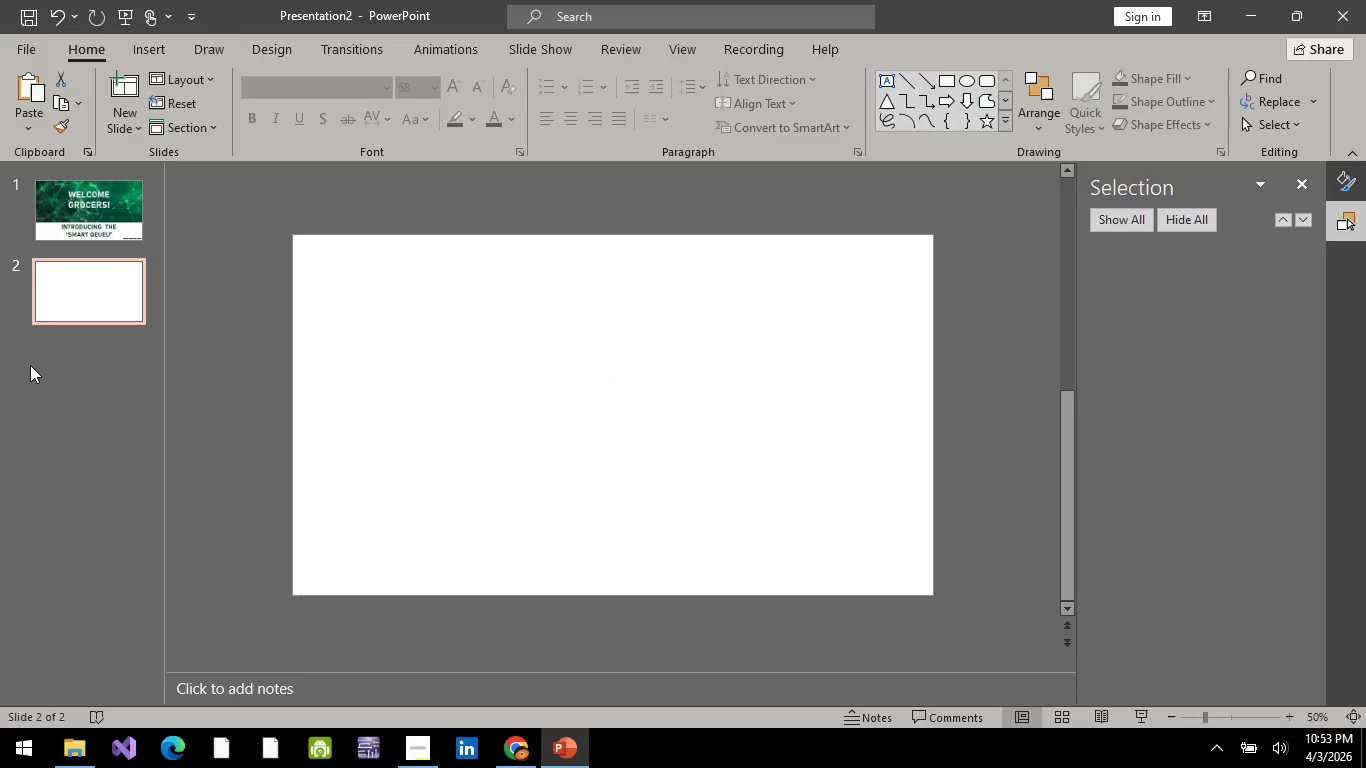 
key(Alt+AltLeft)
 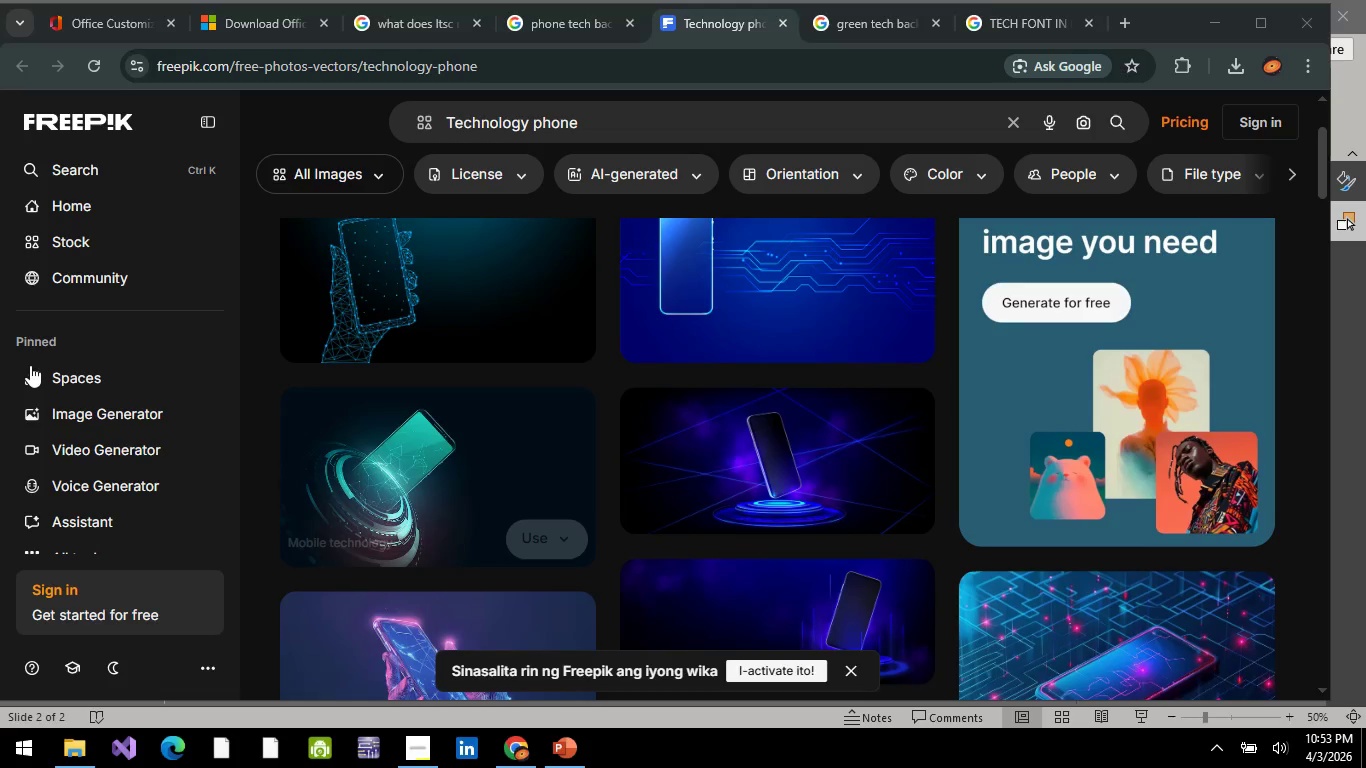 
key(Alt+Tab)
 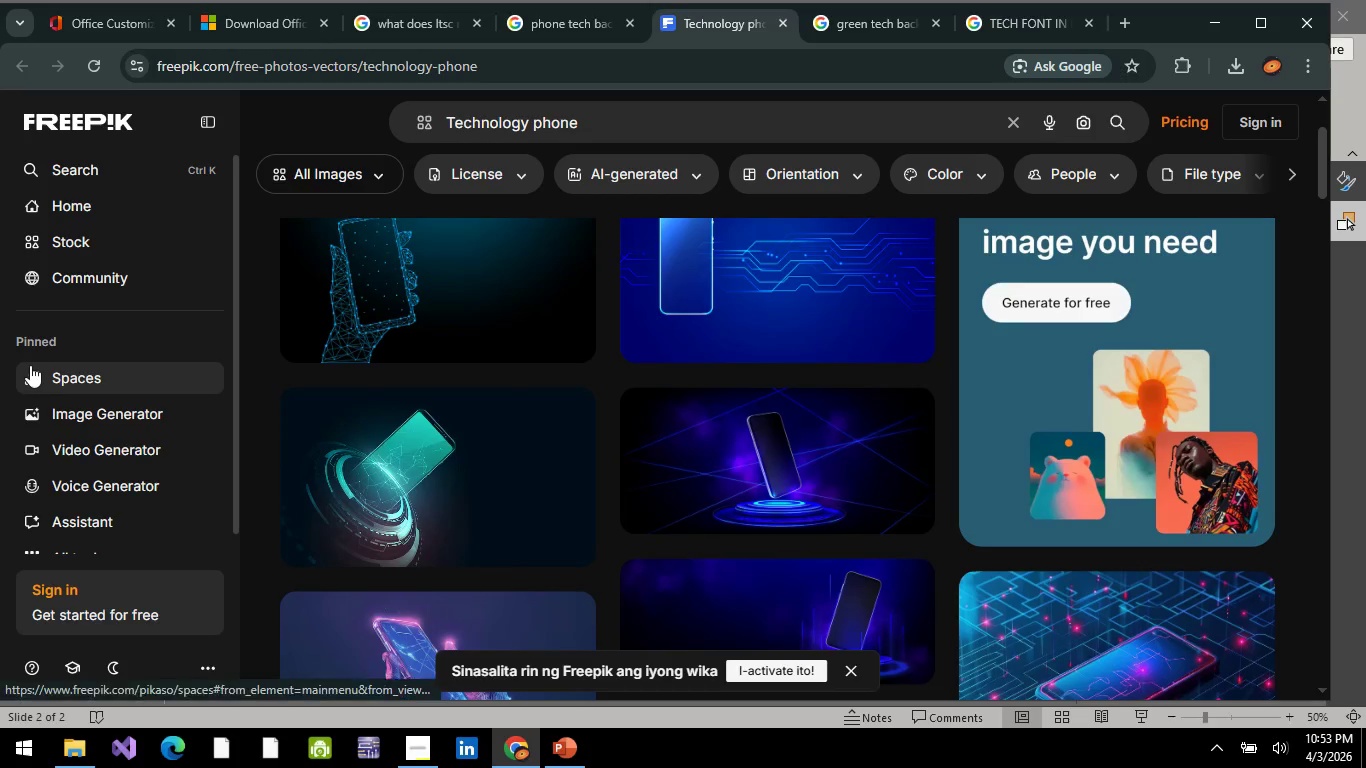 
key(Alt+AltLeft)
 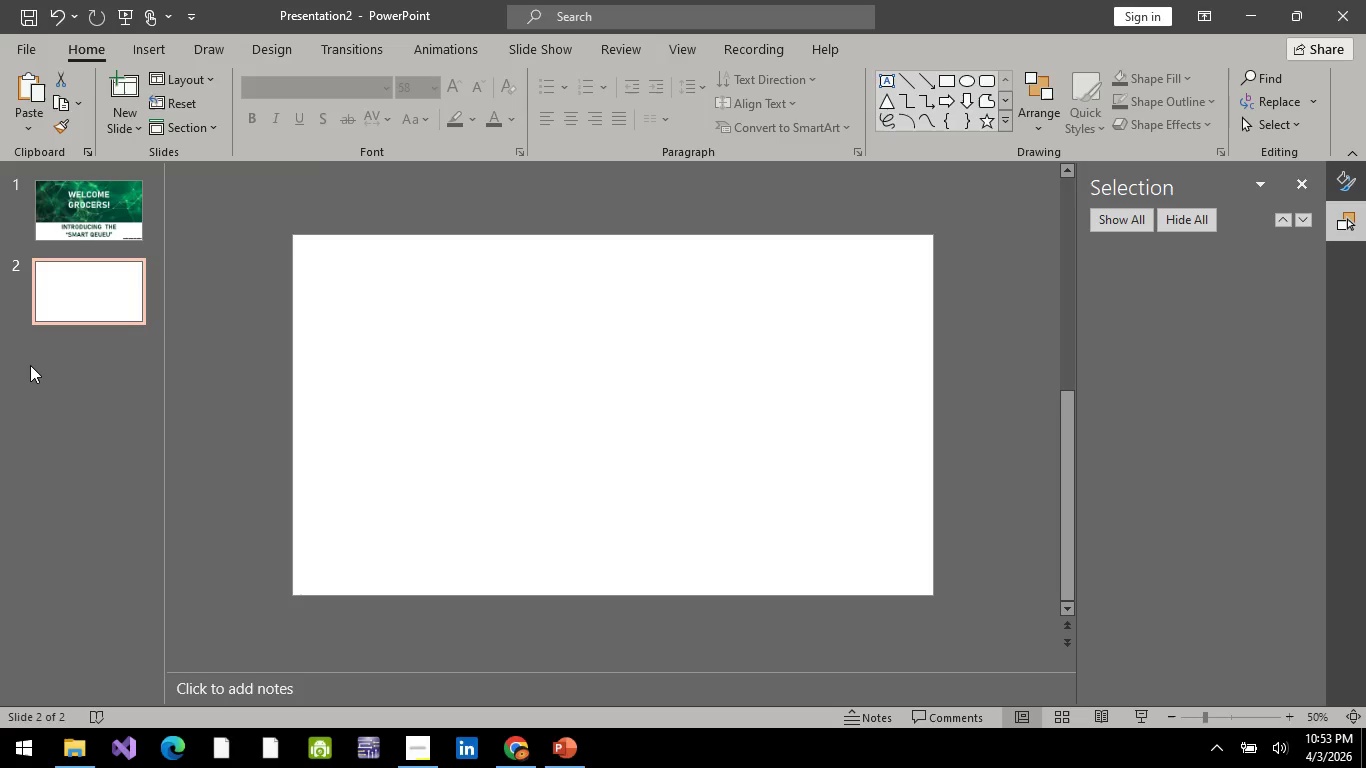 
key(Alt+Tab)
 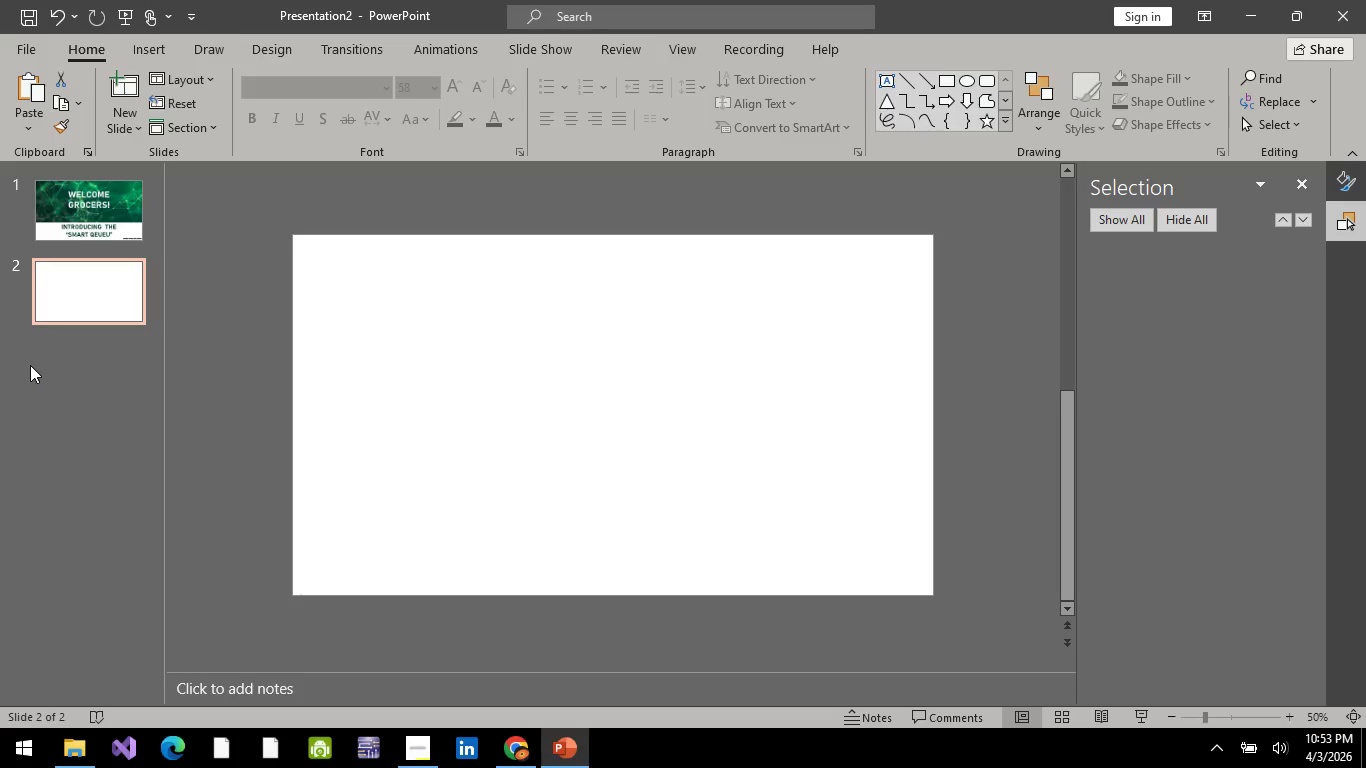 
key(Alt+AltLeft)
 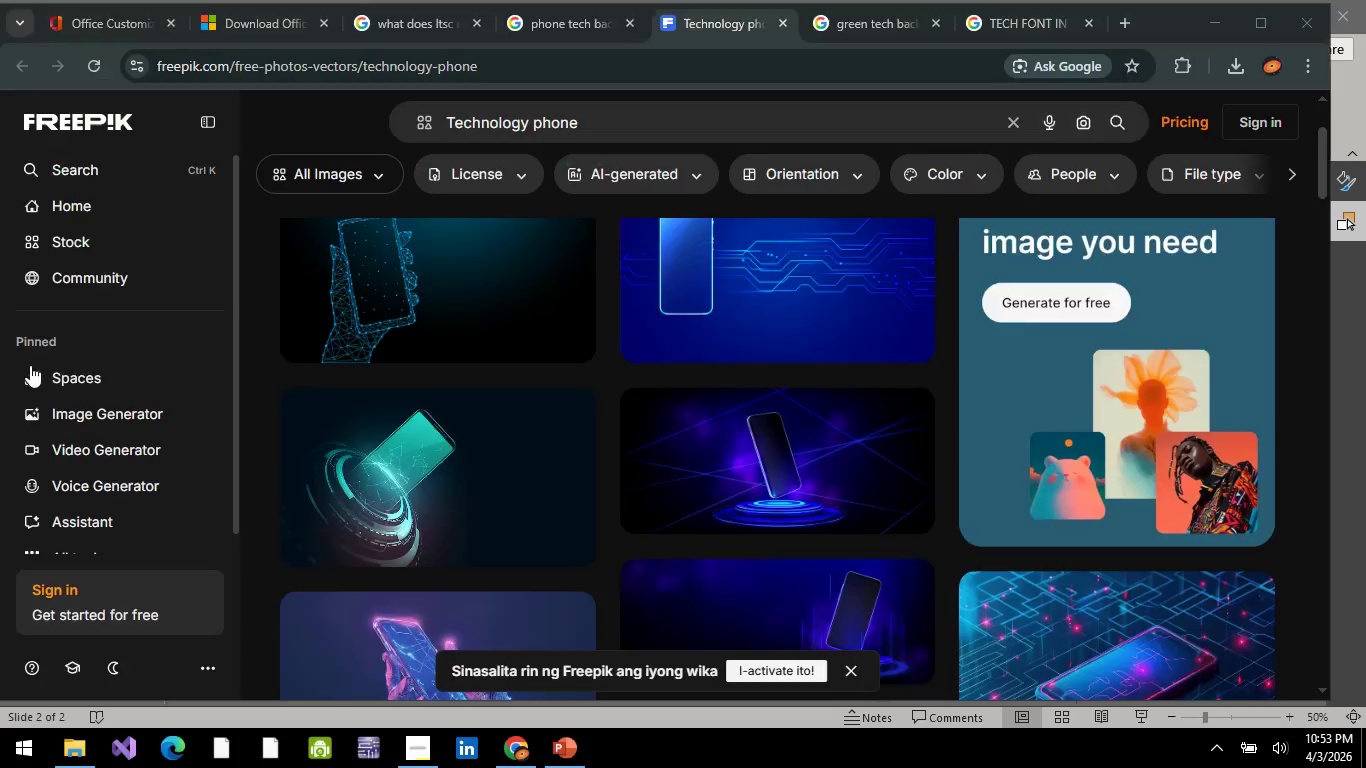 
key(Alt+Tab)
 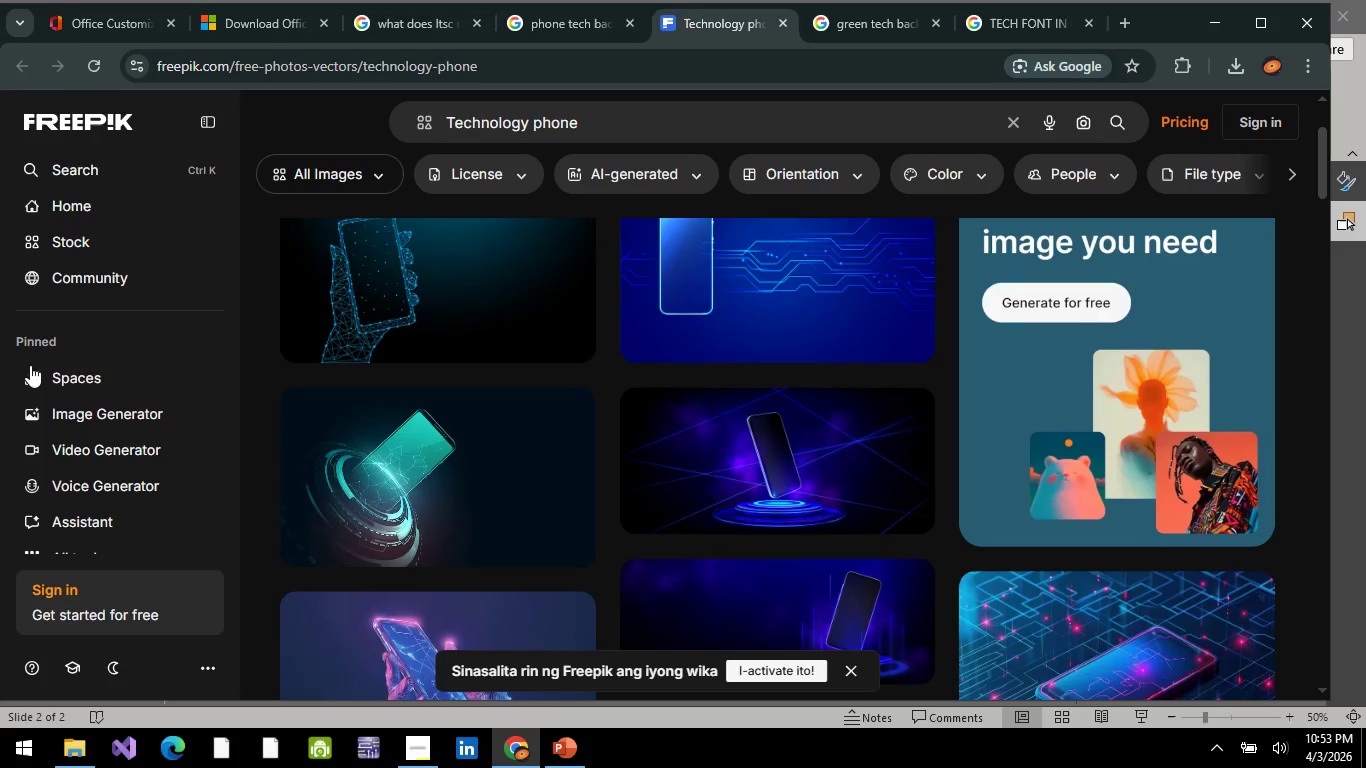 
key(Alt+AltLeft)
 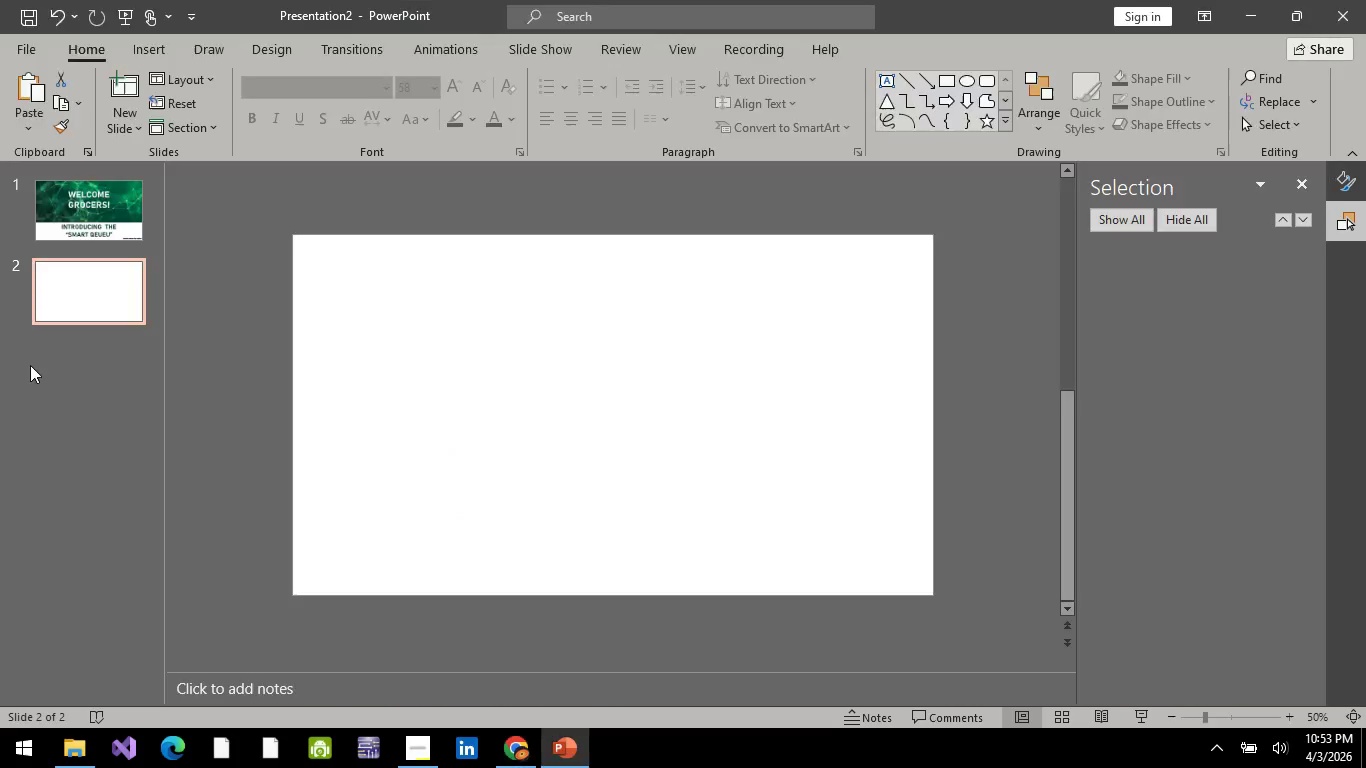 
key(Alt+Tab)
 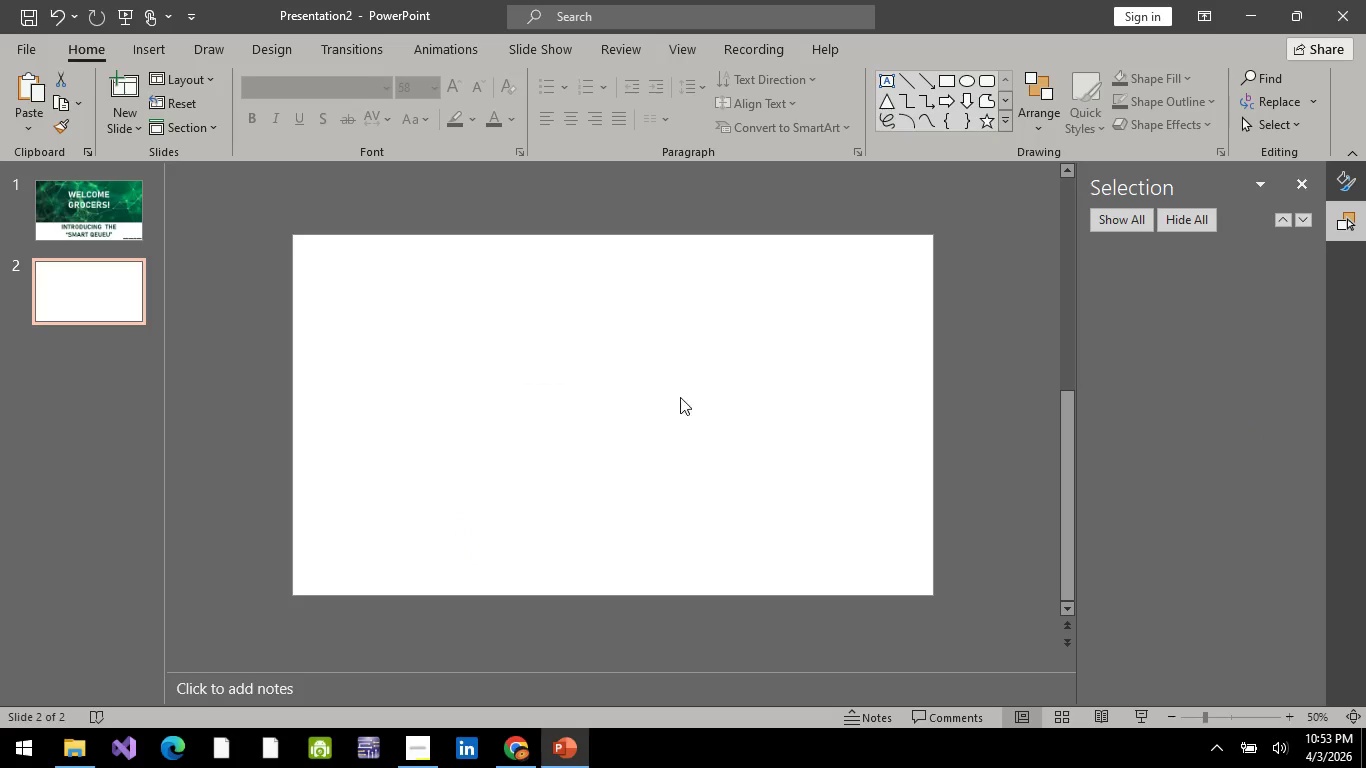 
hold_key(key=AltLeft, duration=0.34)
 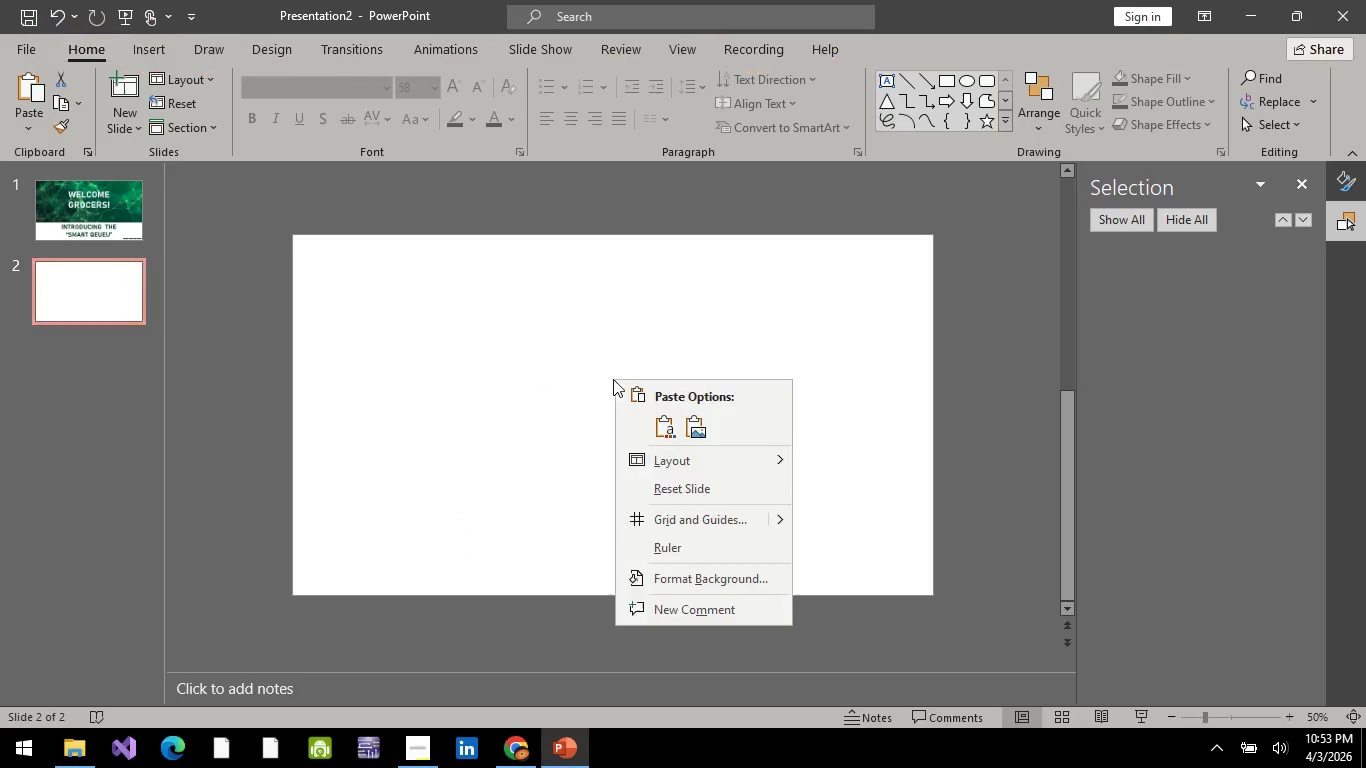 
hold_key(key=AltLeft, duration=29.34)
left_click([737, 578])
 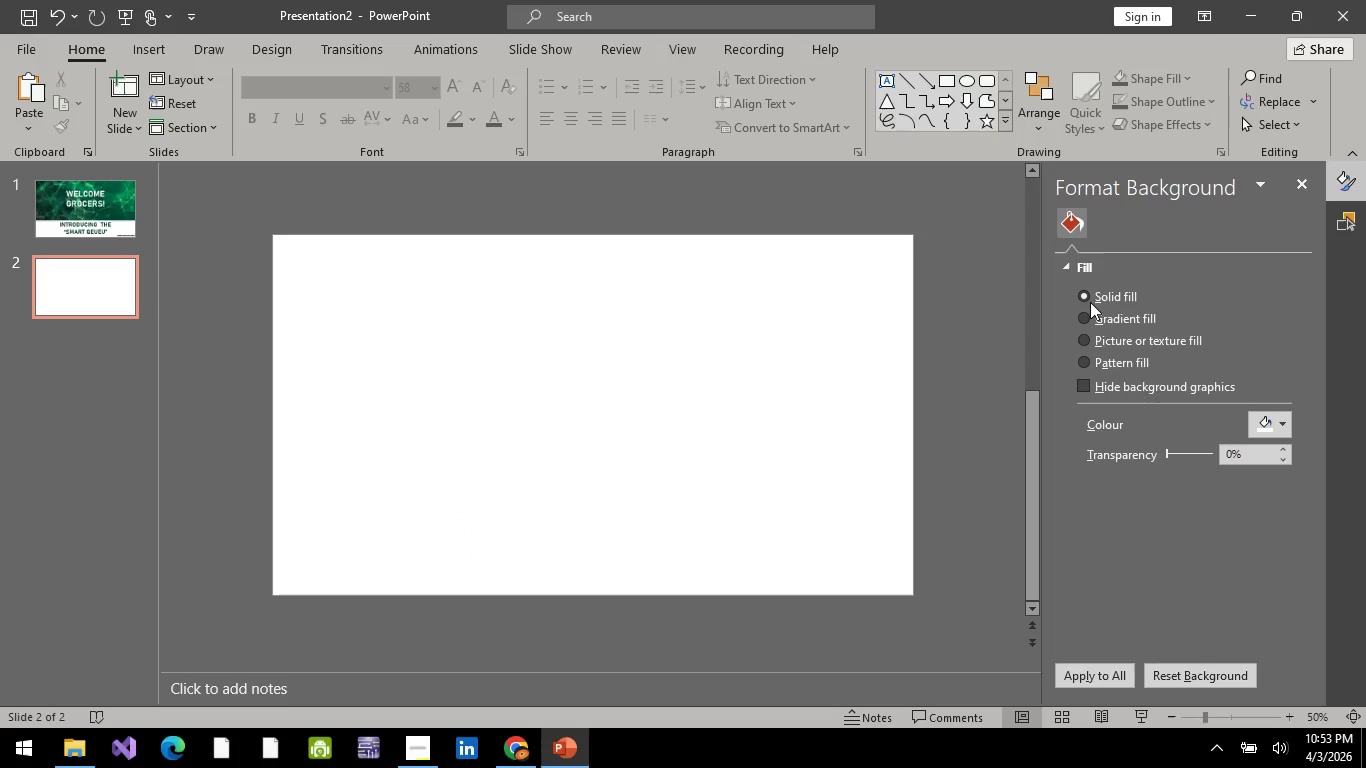 
left_click([1089, 337])
 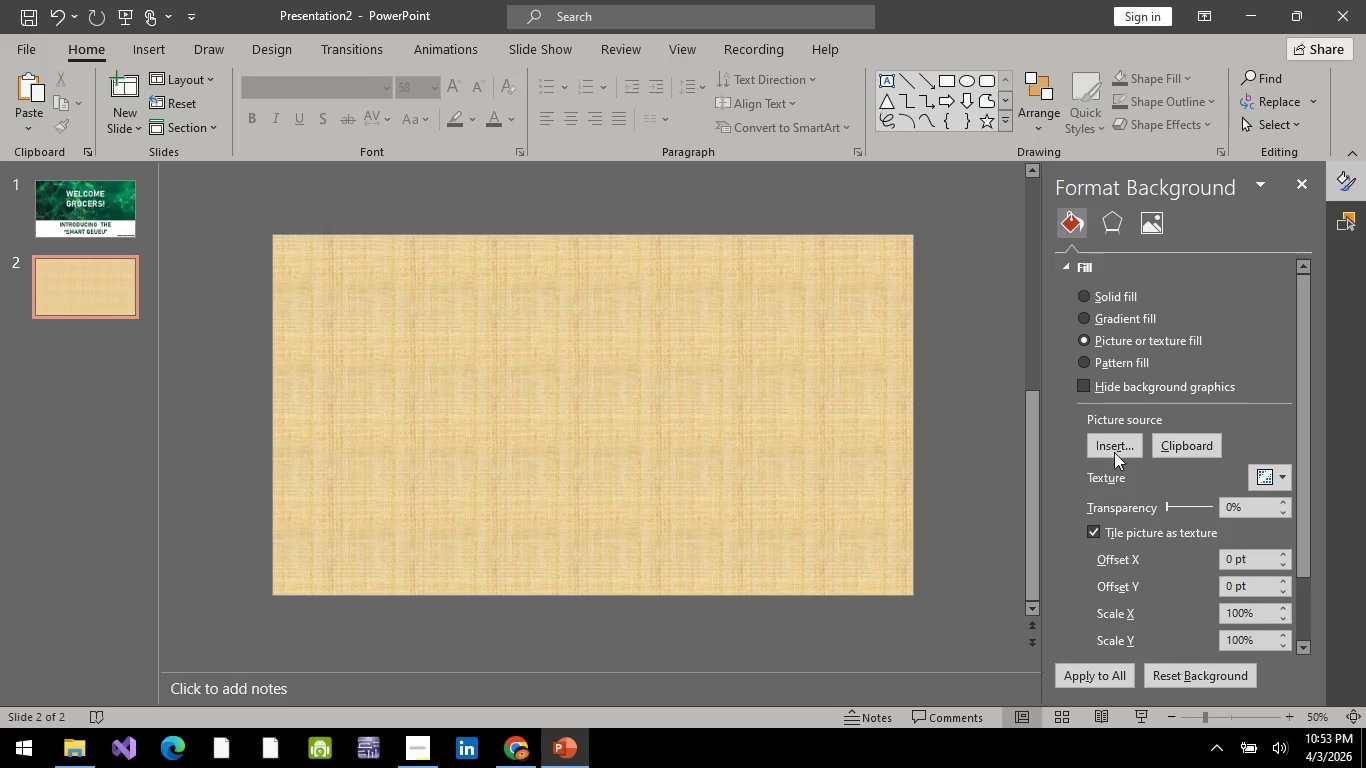 
left_click([1119, 438])
 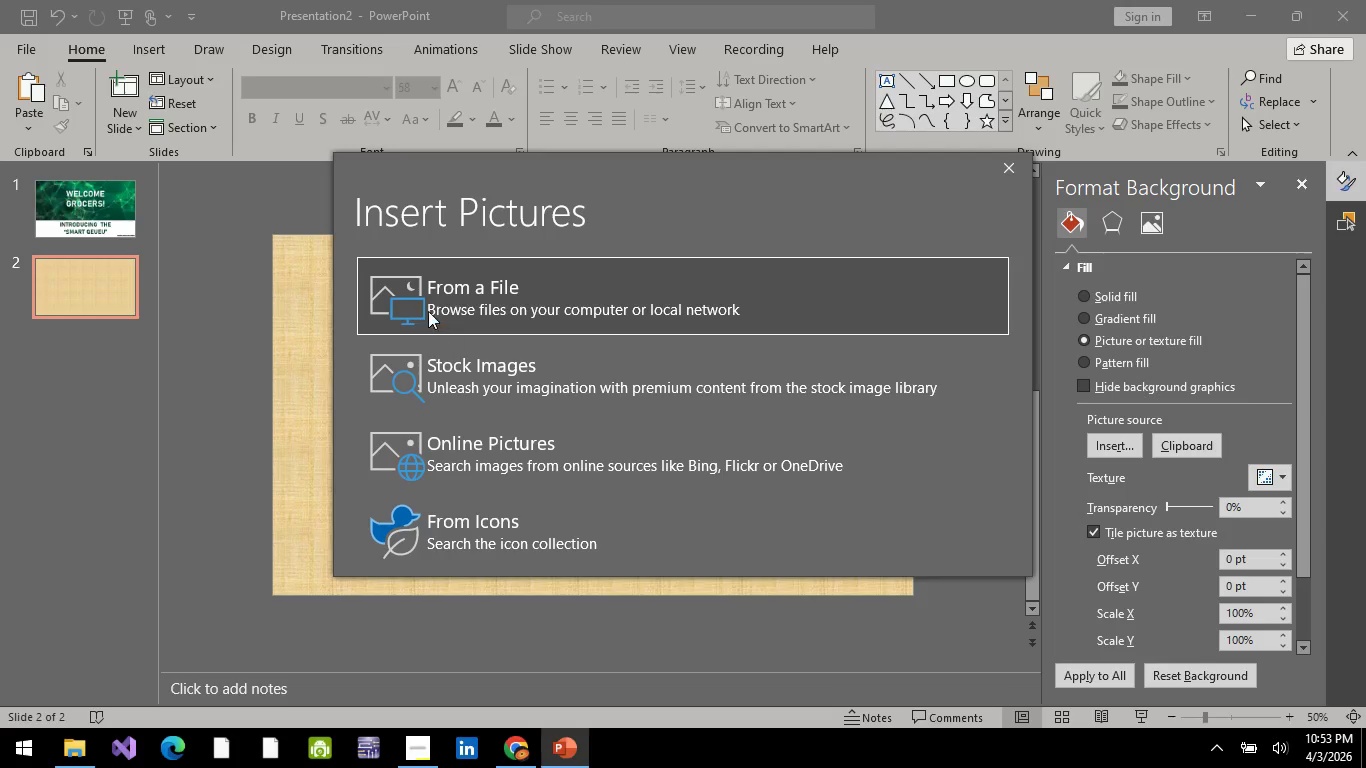 
left_click([440, 294])
 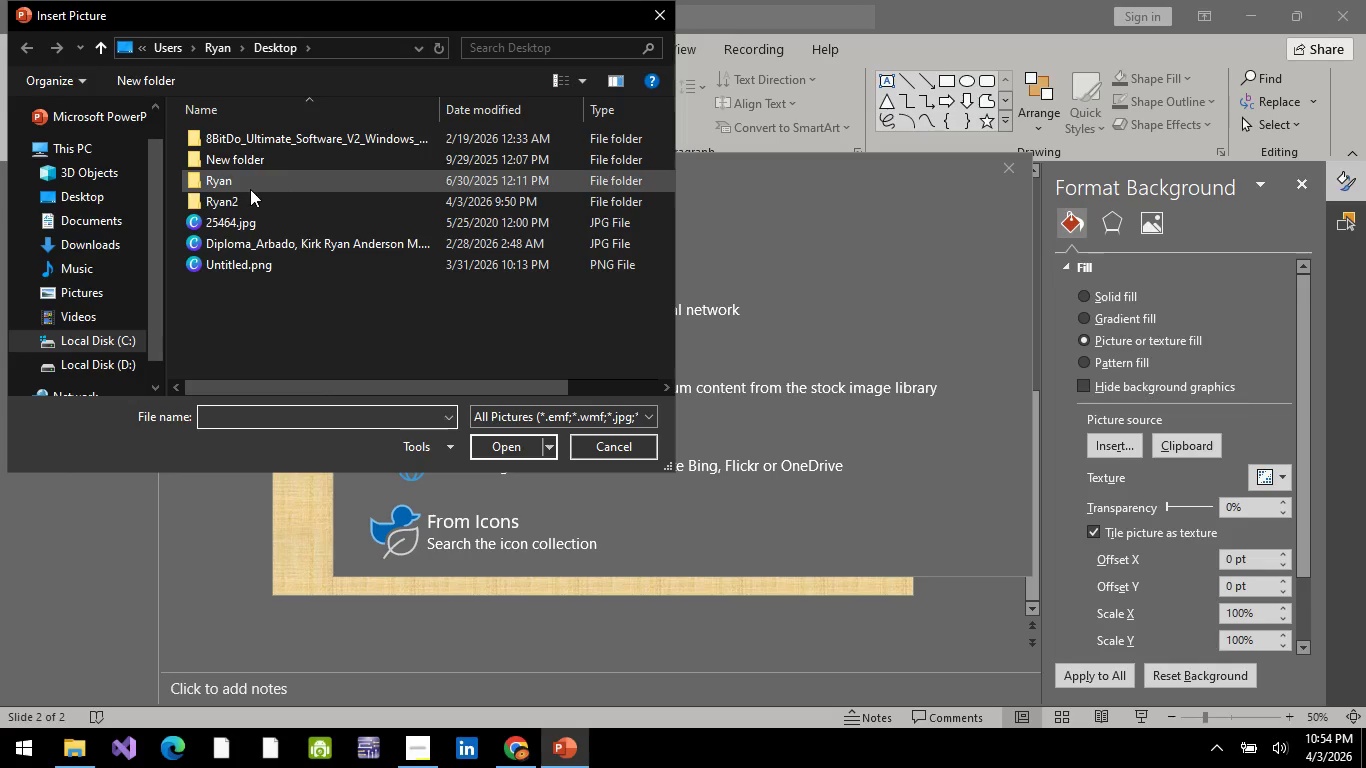 
left_click([232, 229])
 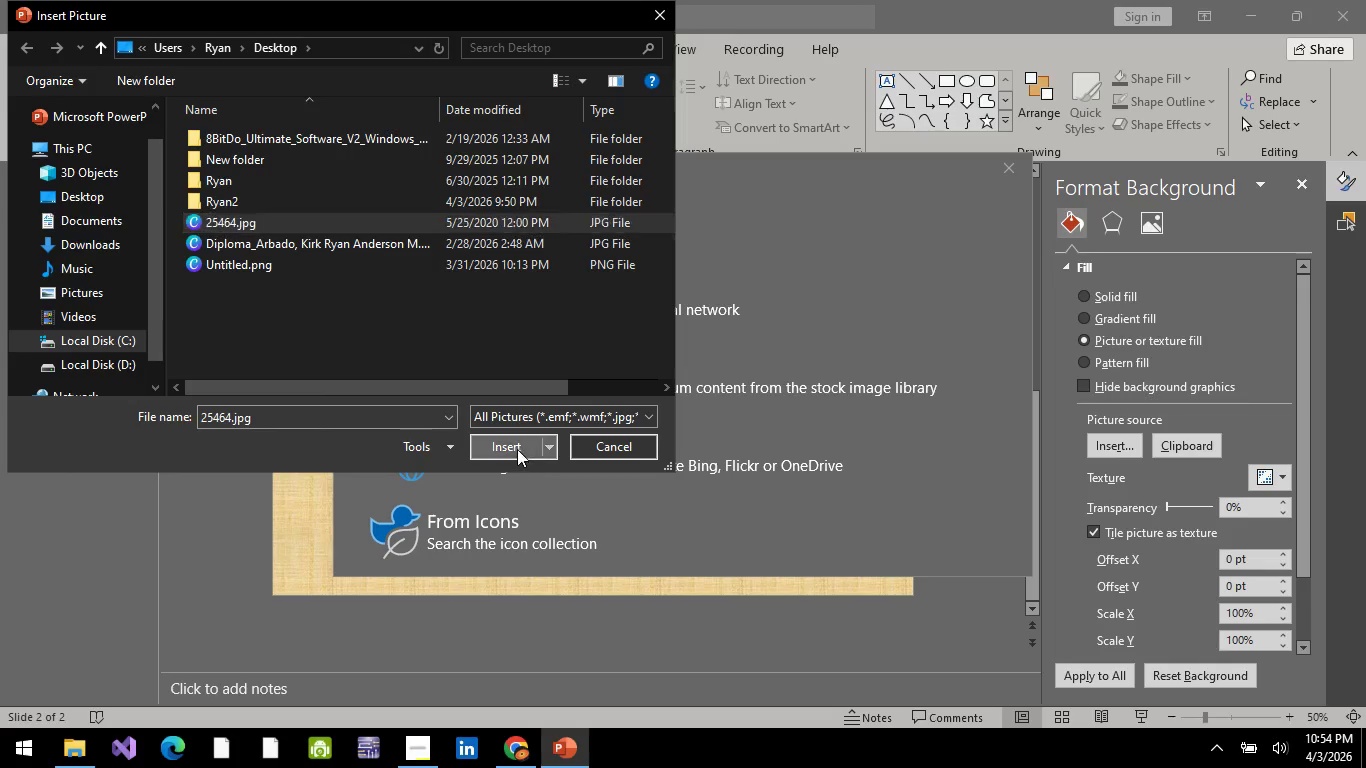 
left_click([517, 449])
 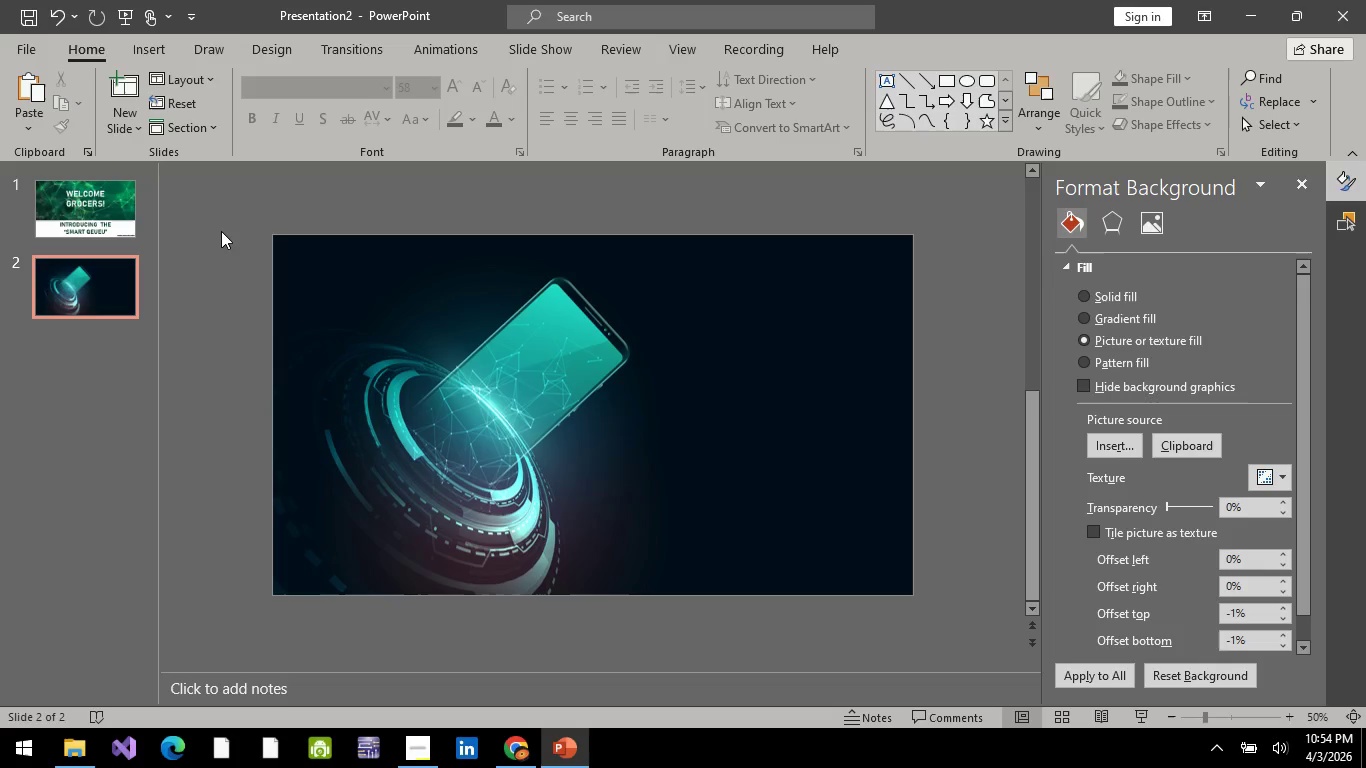 
left_click([482, 351])
 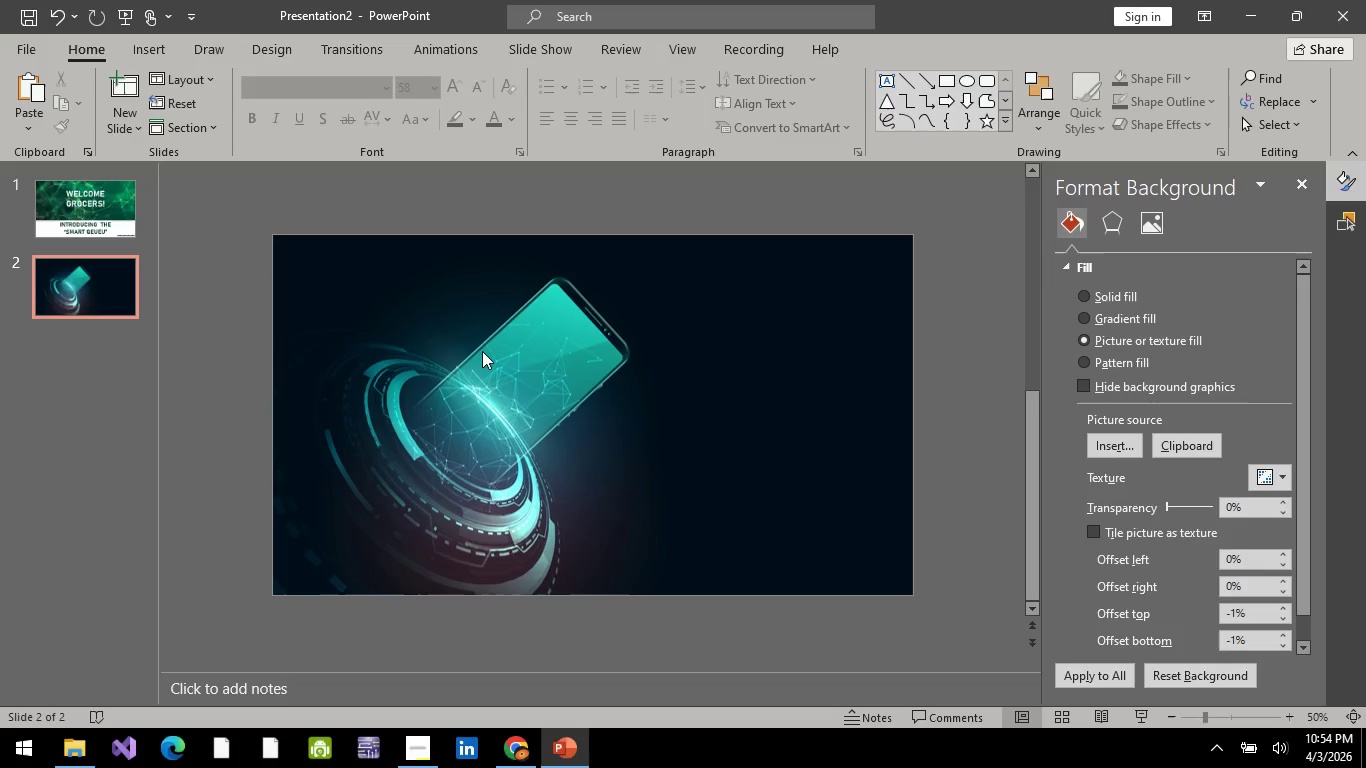 
key(Control+Z)
 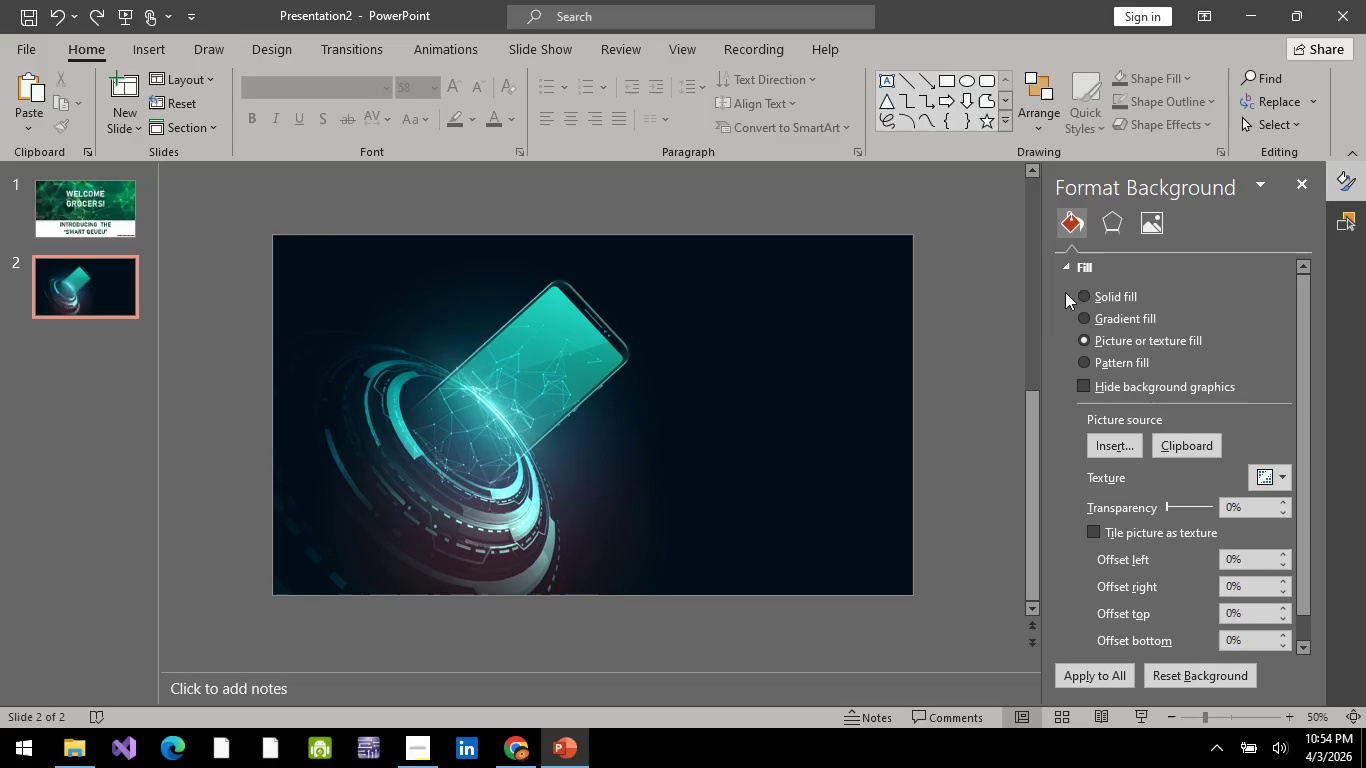 
left_click([1084, 297])
 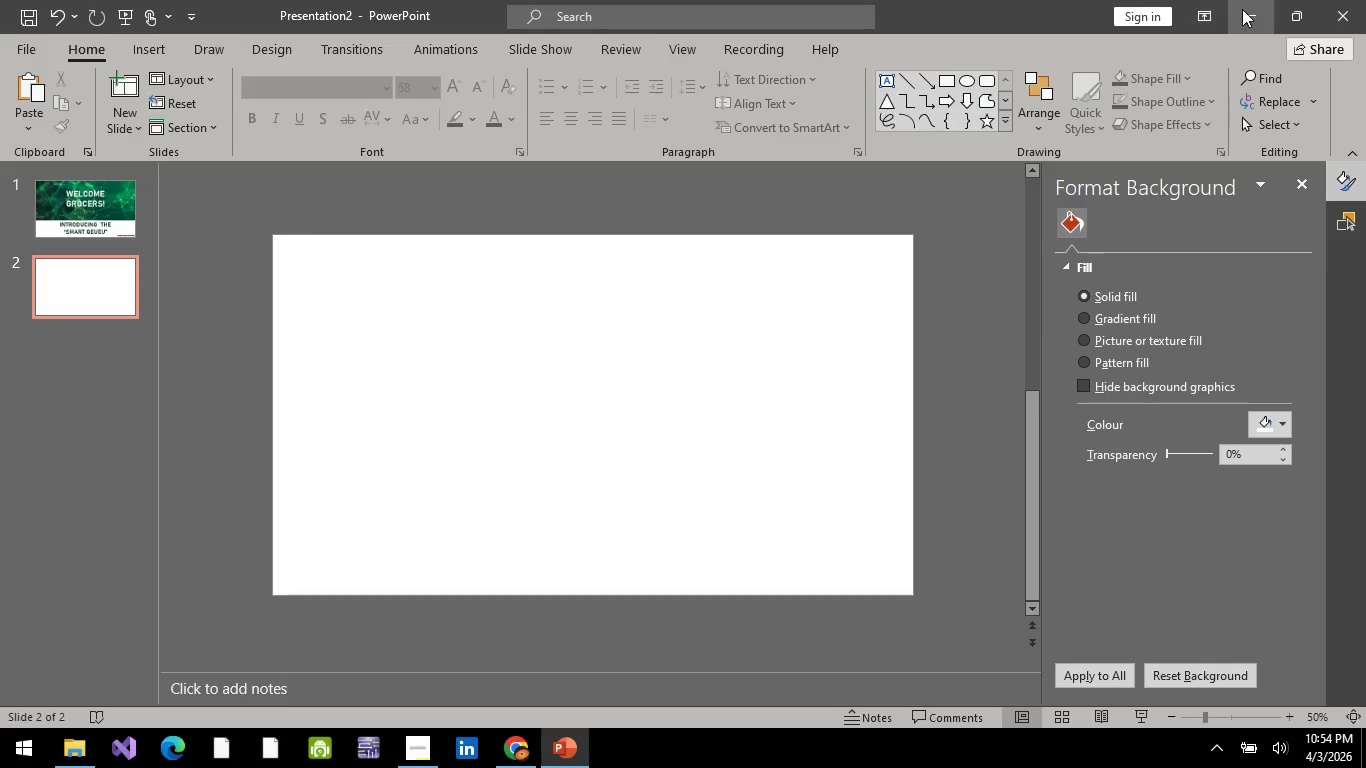 
left_click([1242, 9])
 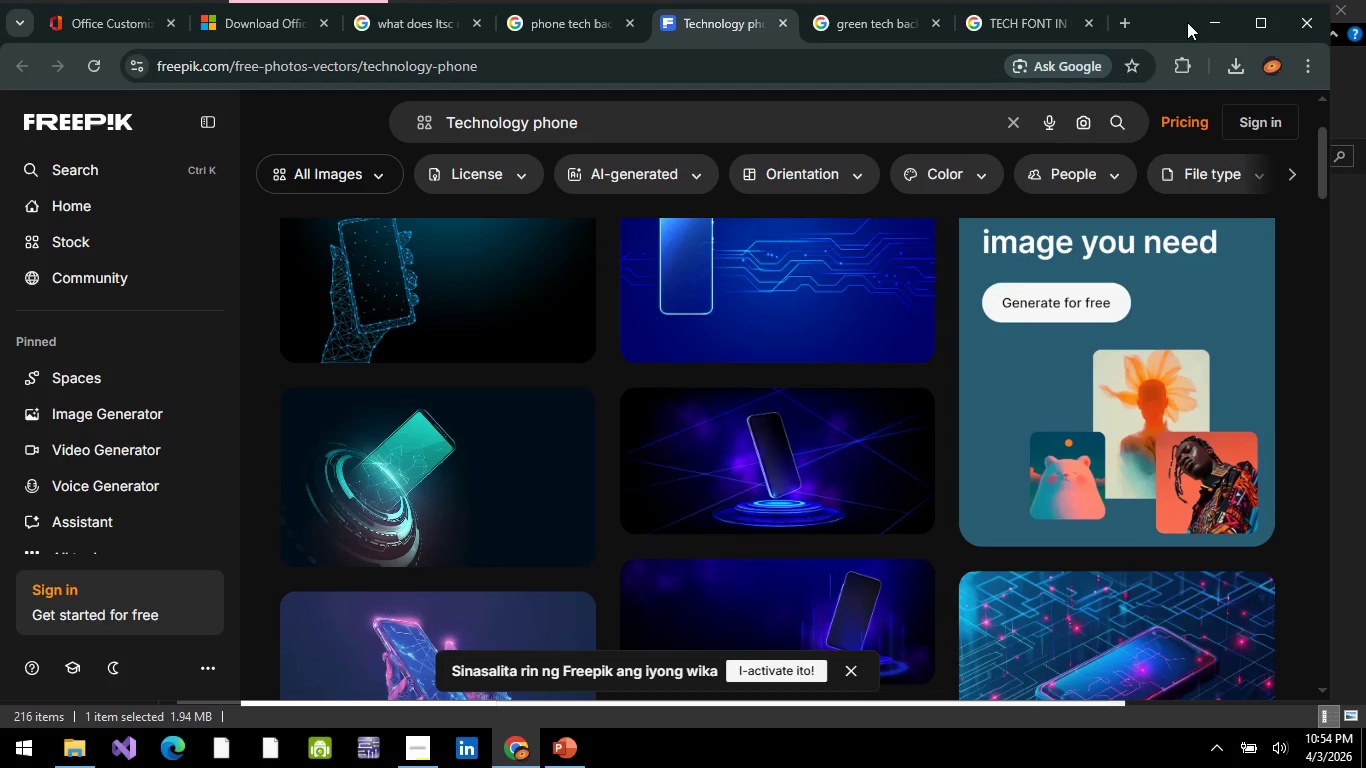 
left_click([1187, 21])
 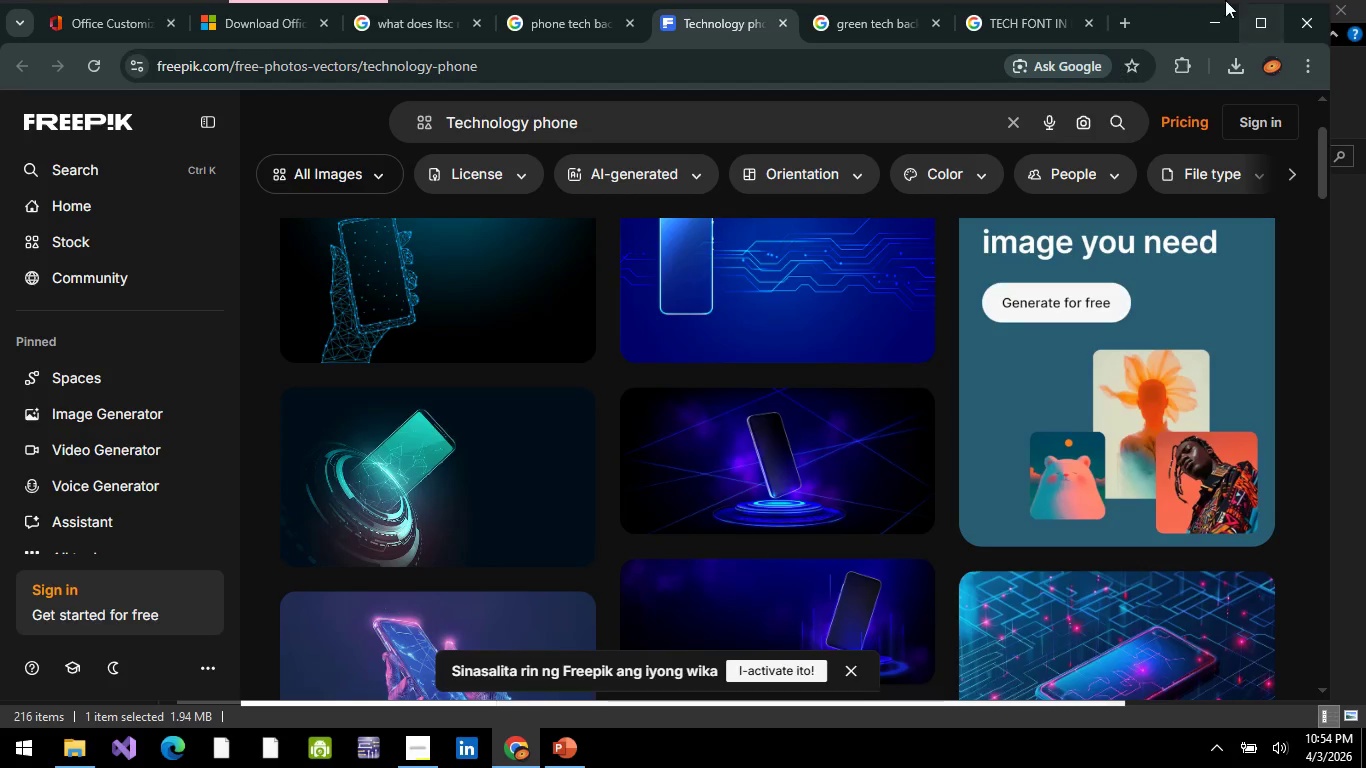 
left_click([1213, 22])